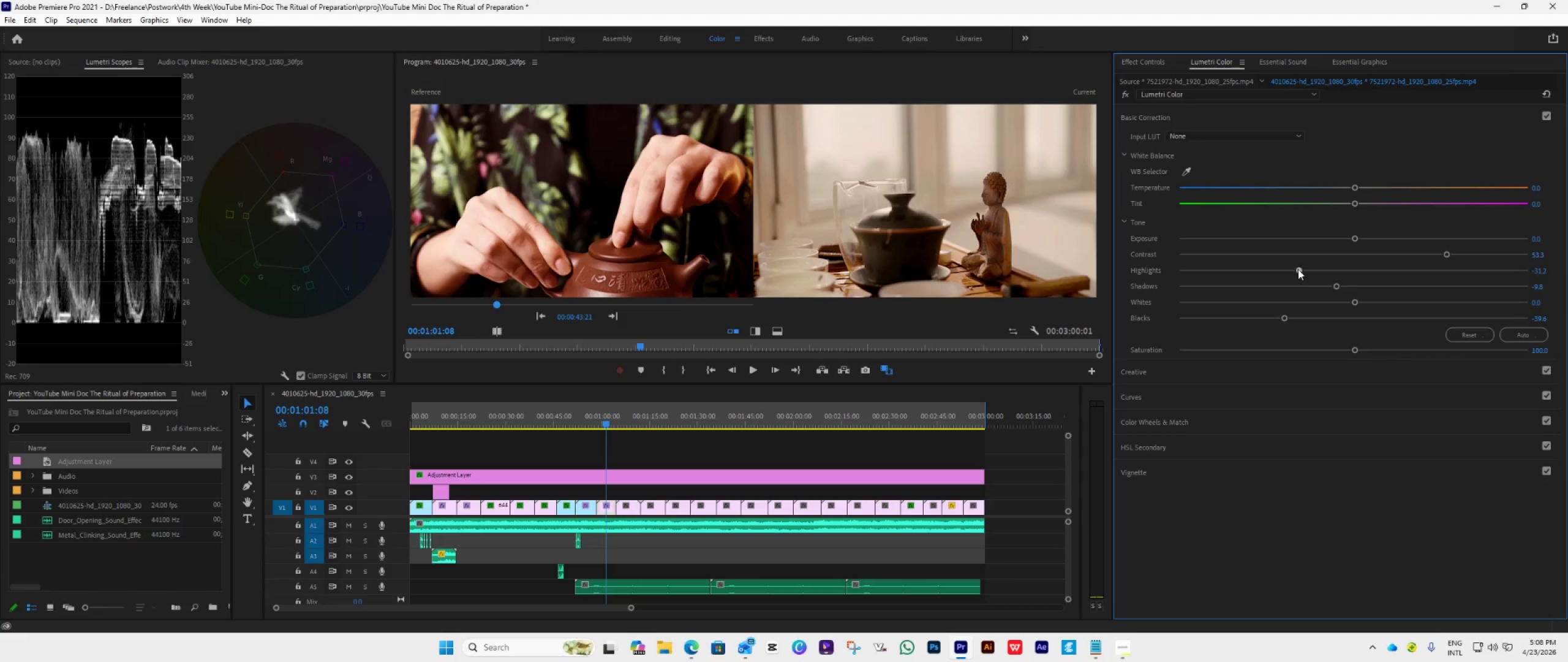 
double_click([1298, 269])
 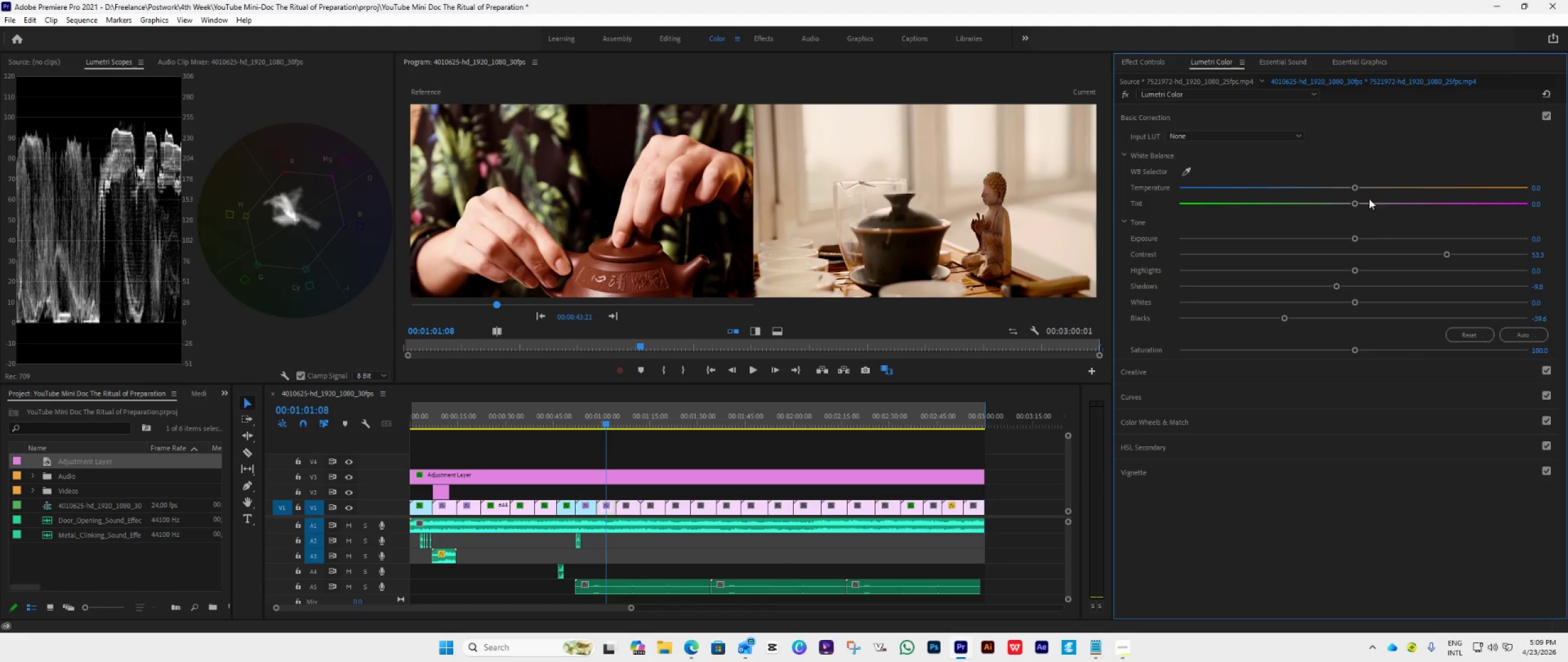 
wait(20.33)
 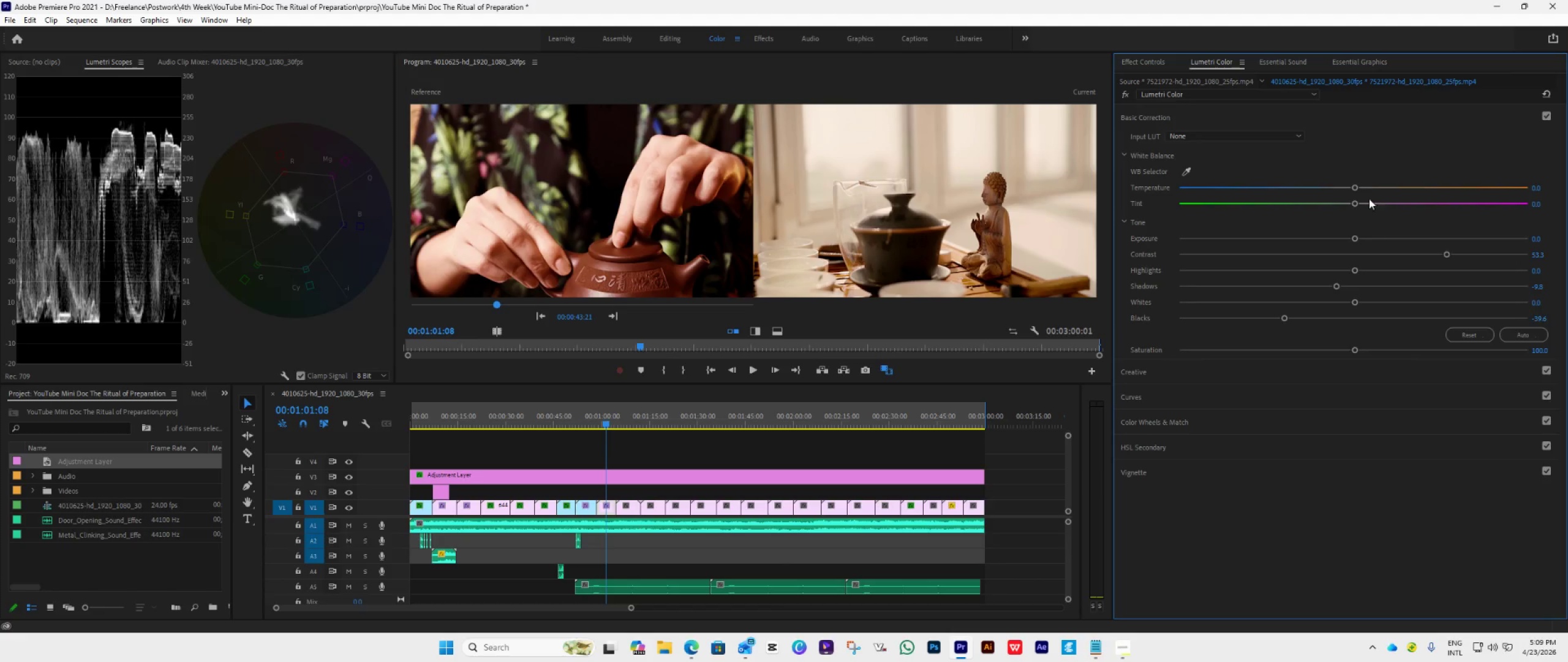 
left_click_drag(start_coordinate=[1357, 189], to_coordinate=[1347, 202])
 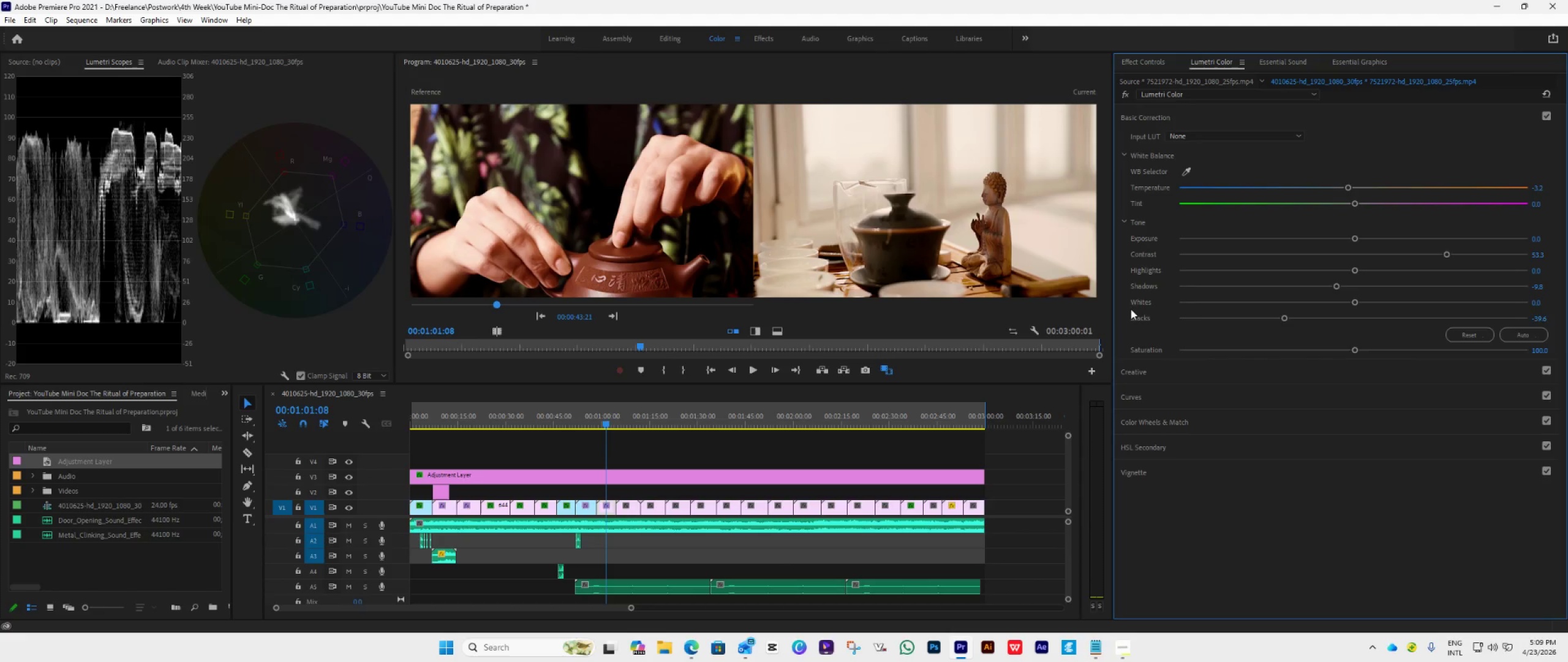 
left_click_drag(start_coordinate=[1358, 348], to_coordinate=[1399, 367])
 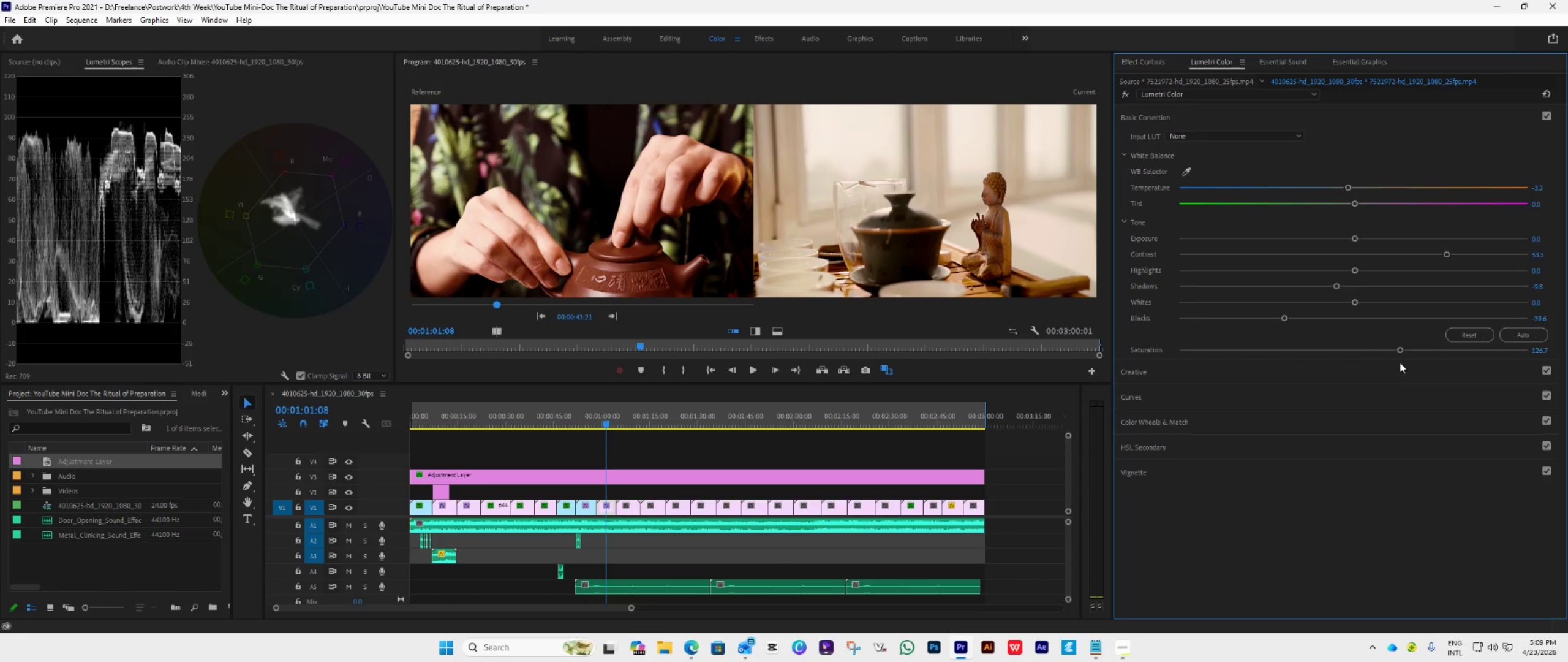 
left_click_drag(start_coordinate=[1403, 349], to_coordinate=[1436, 375])
 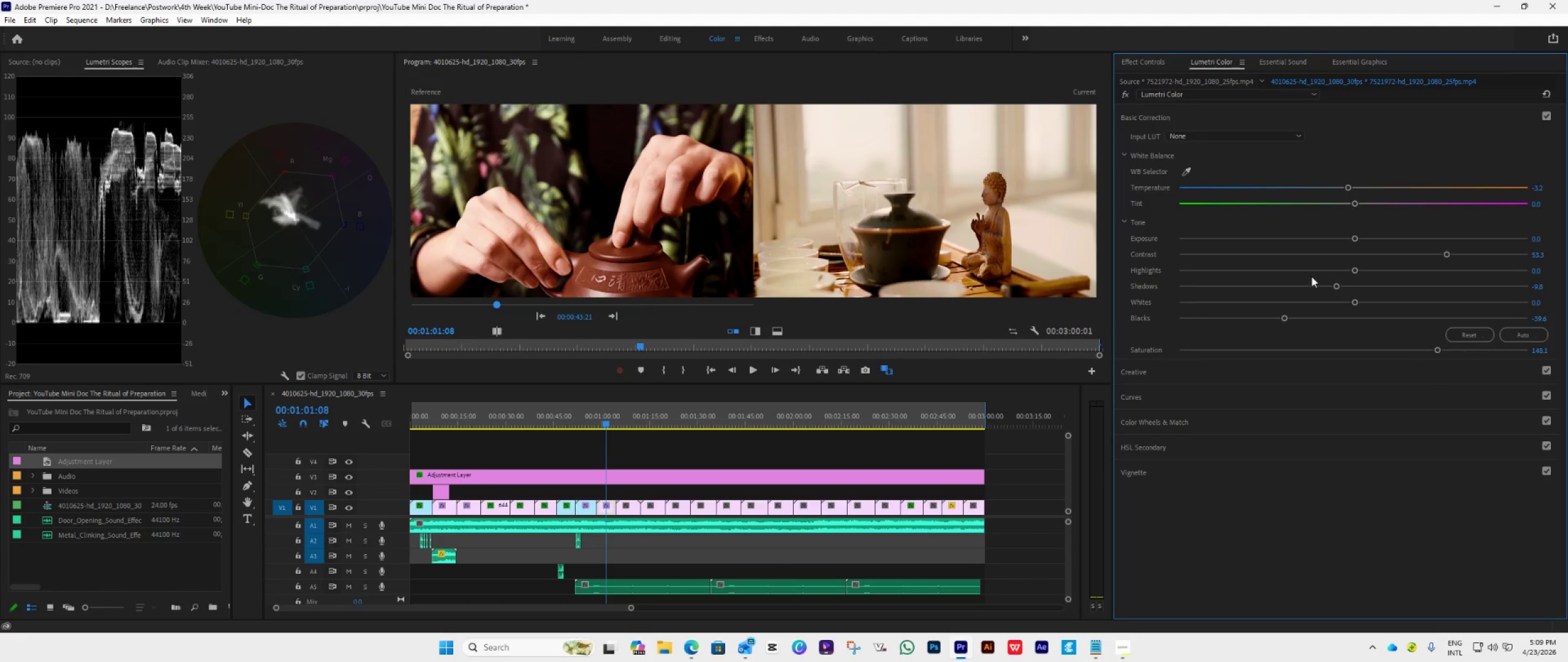 
left_click_drag(start_coordinate=[1434, 346], to_coordinate=[1394, 371])
 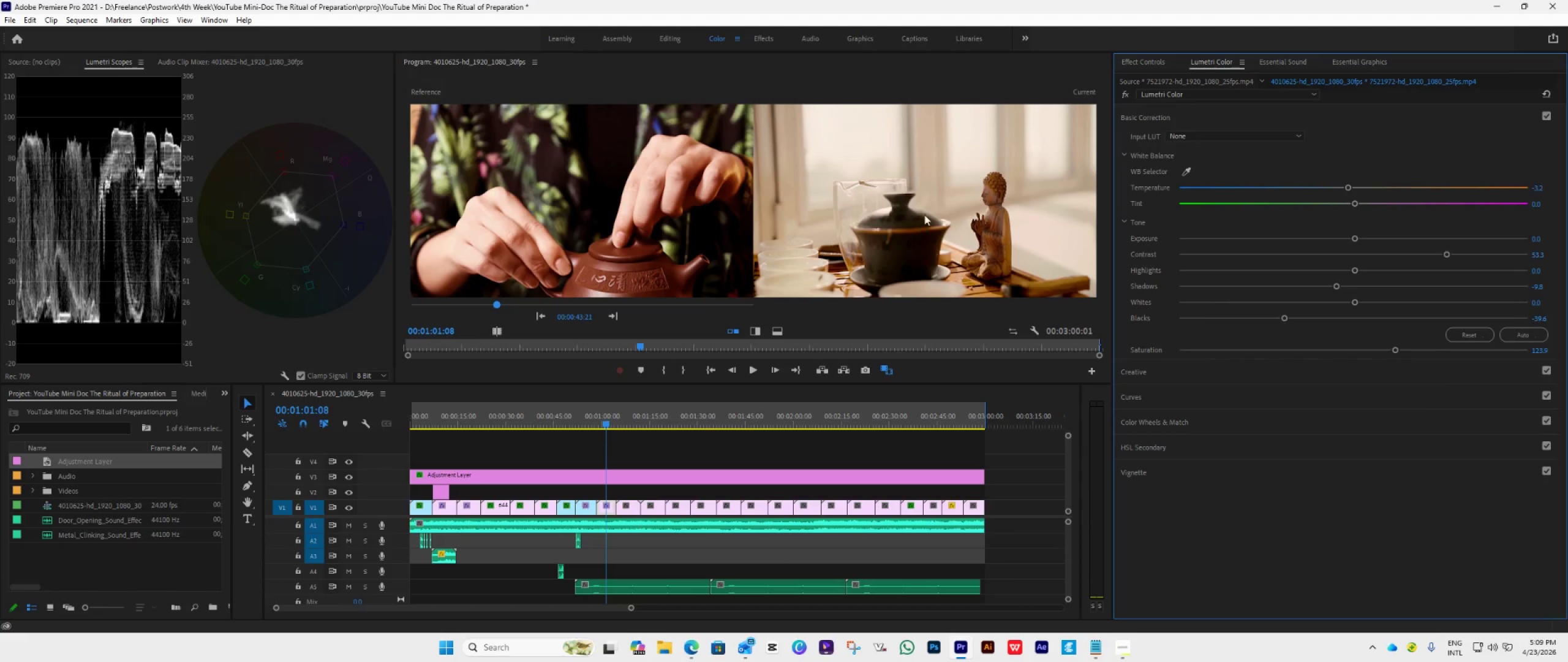 
wait(7.12)
 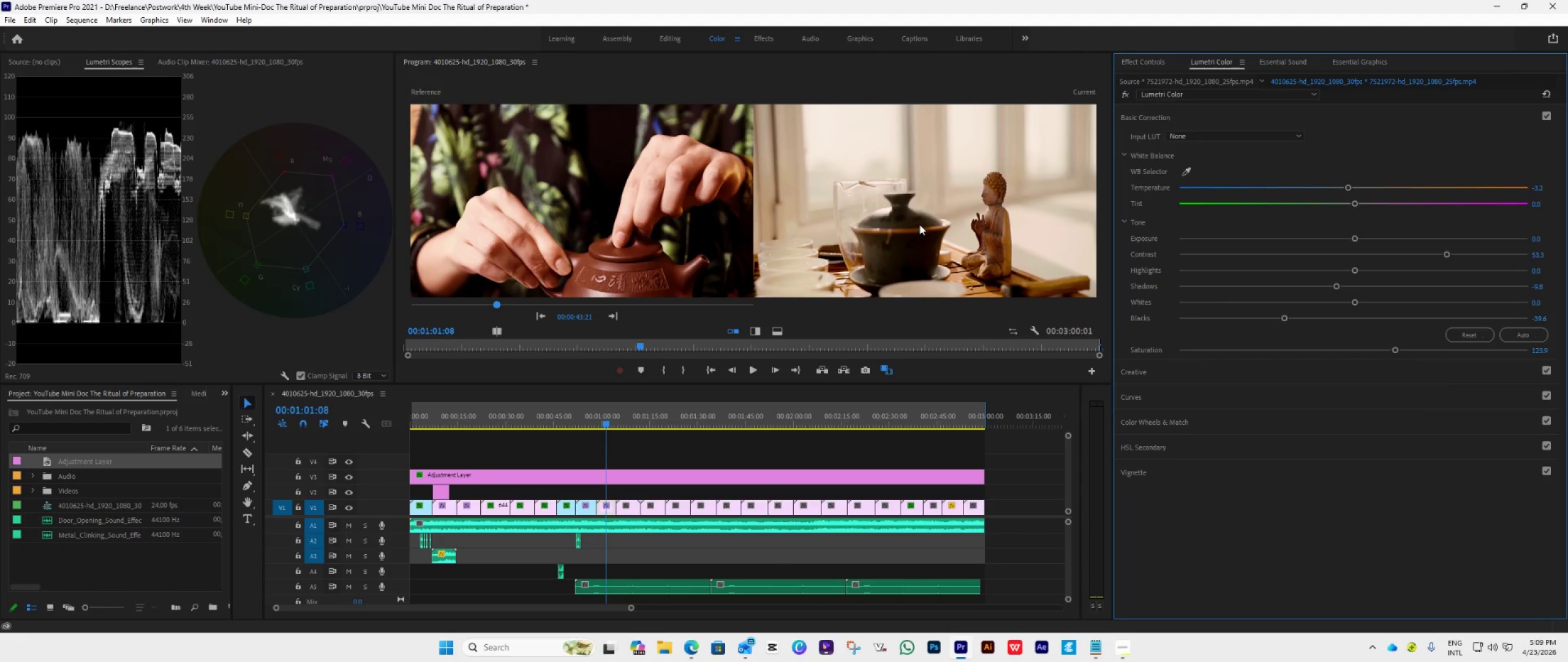 
left_click([1183, 172])
 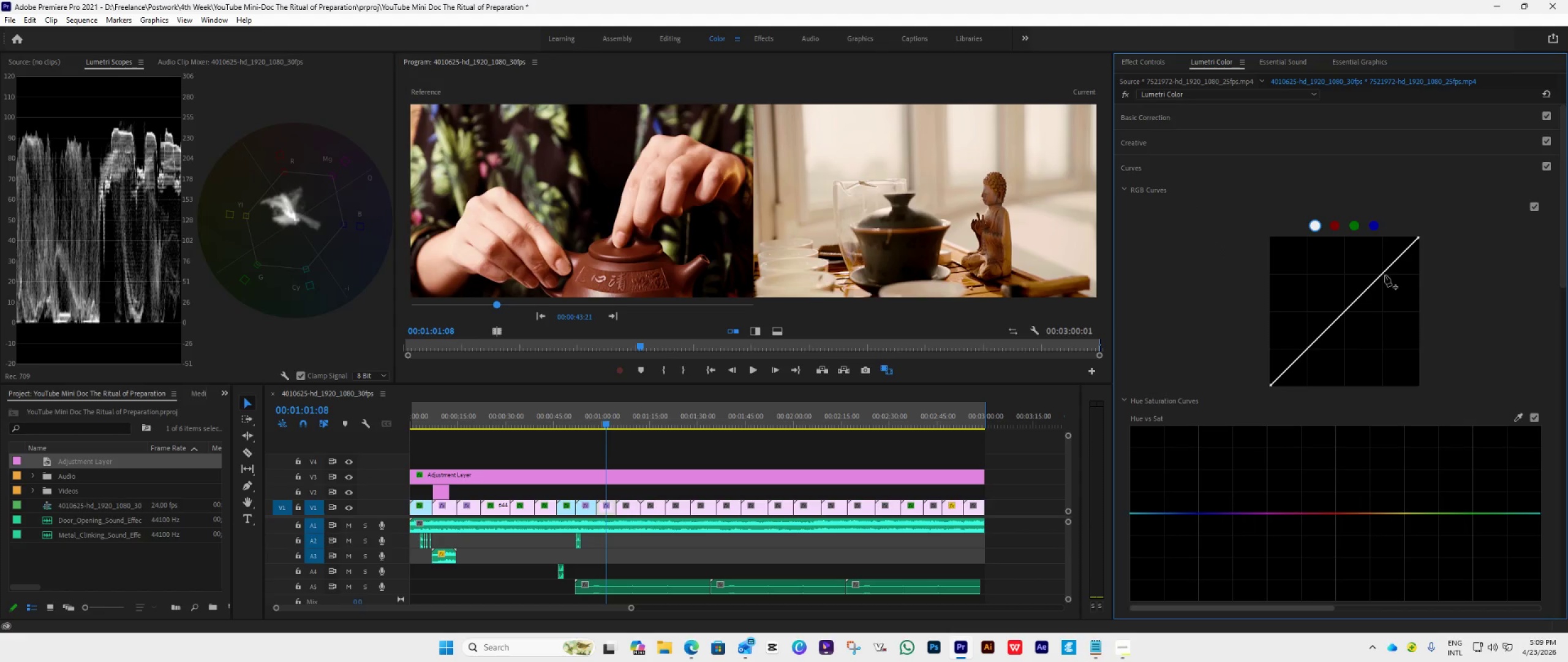 
left_click([1385, 275])
 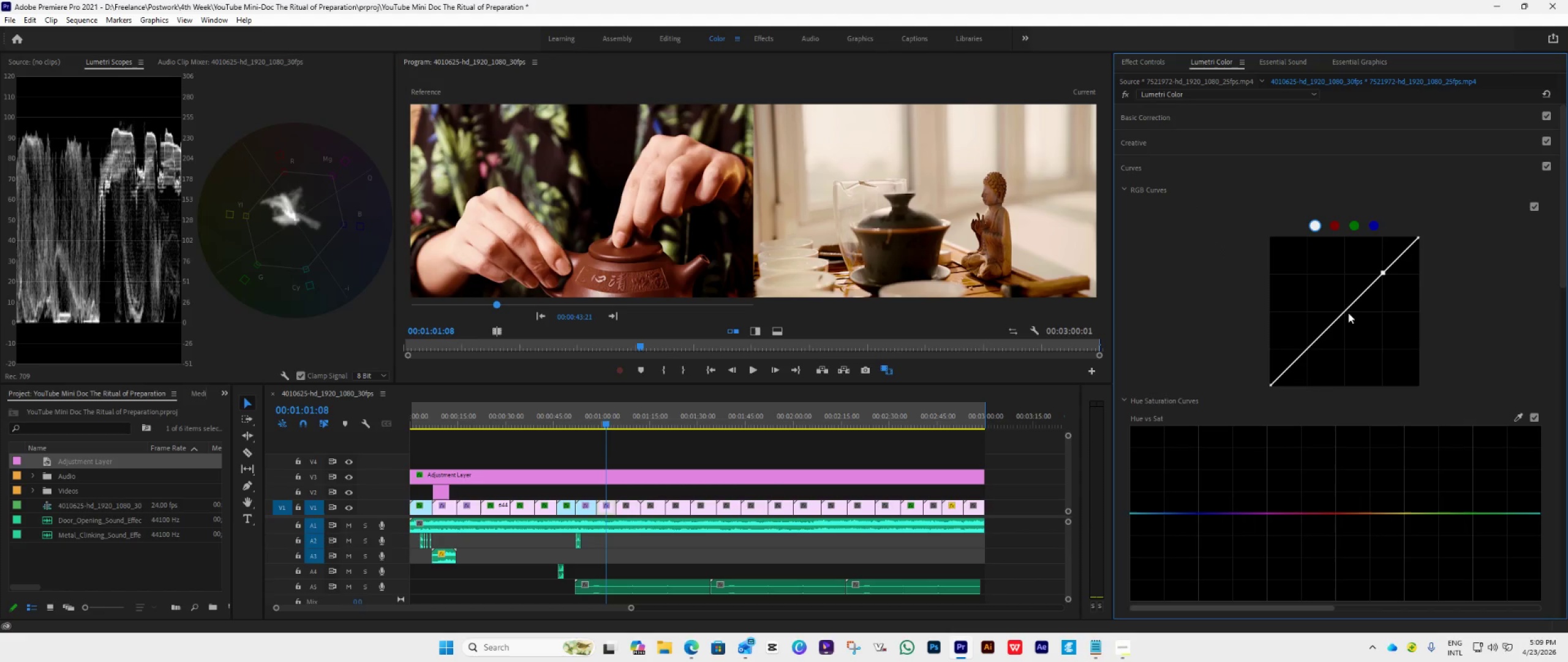 
left_click([1345, 313])
 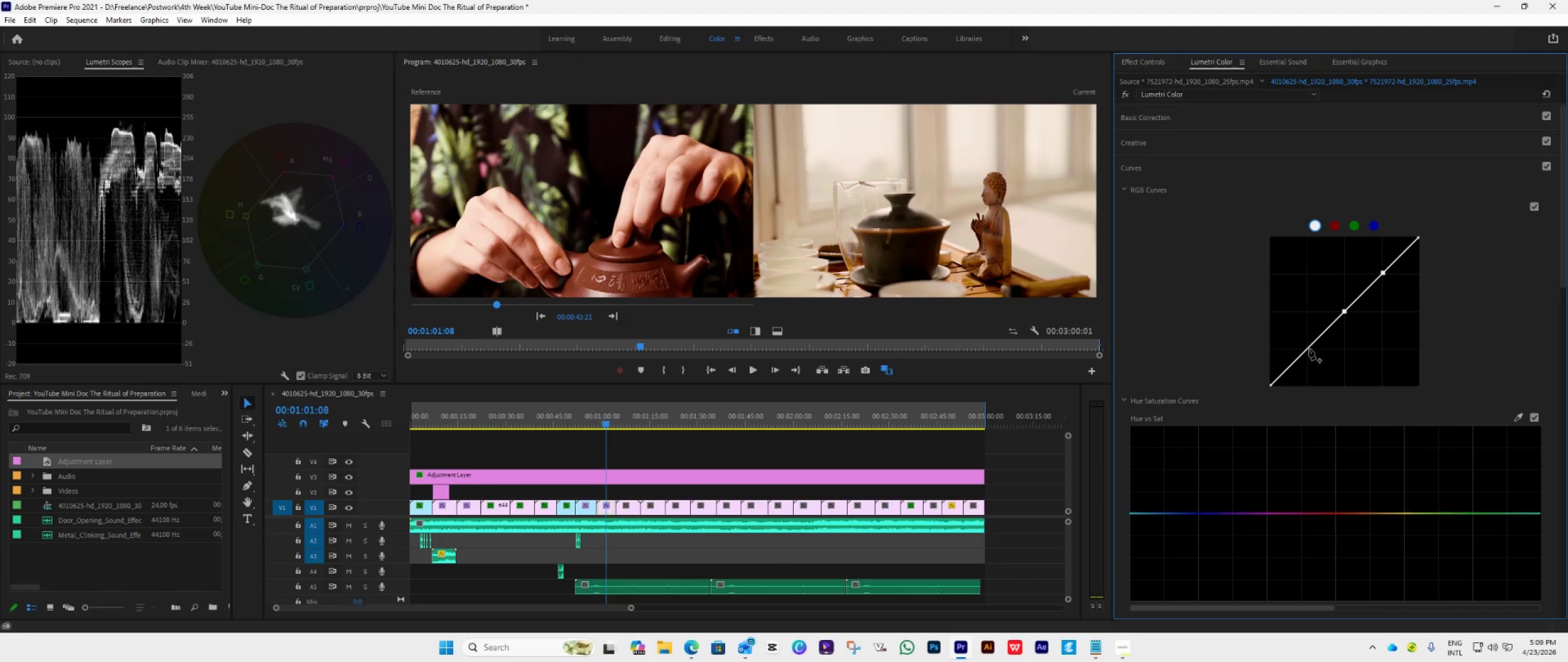 
left_click([1306, 349])
 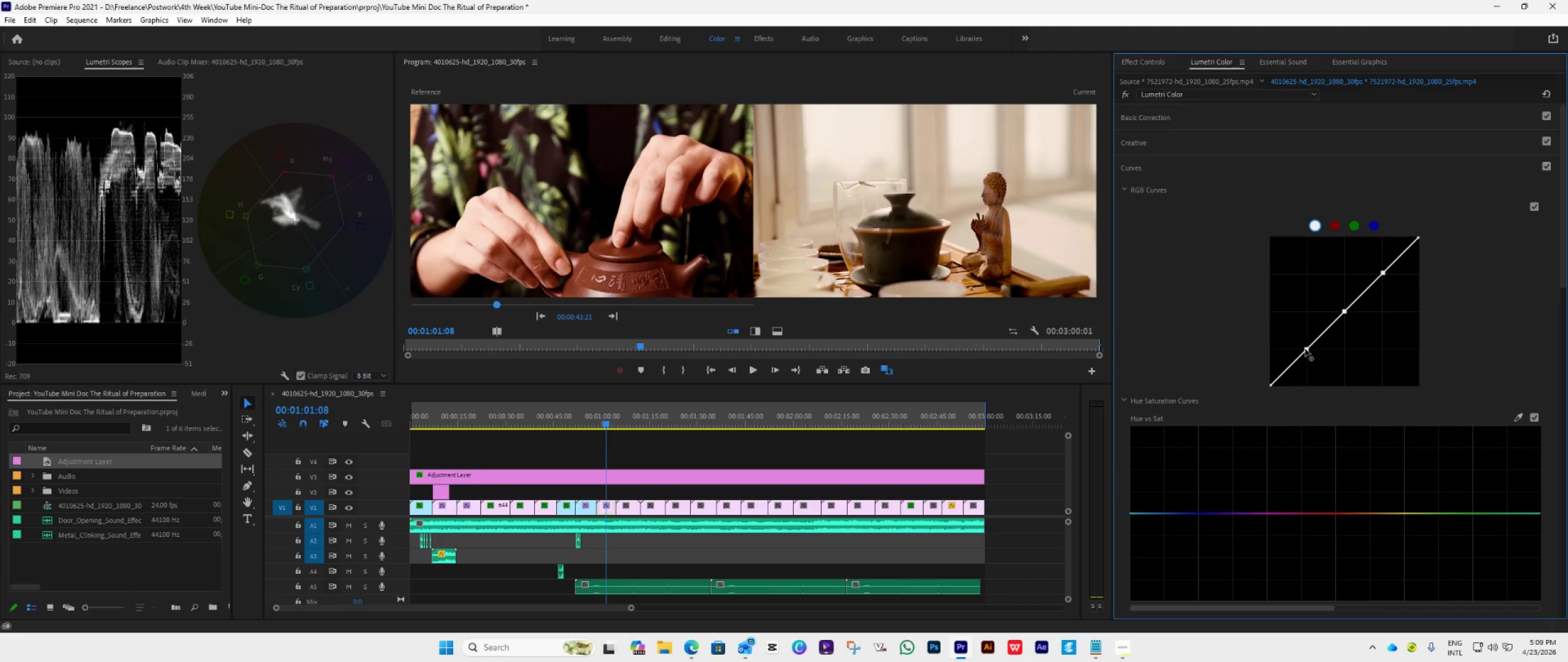 
left_click_drag(start_coordinate=[1306, 350], to_coordinate=[1310, 352])
 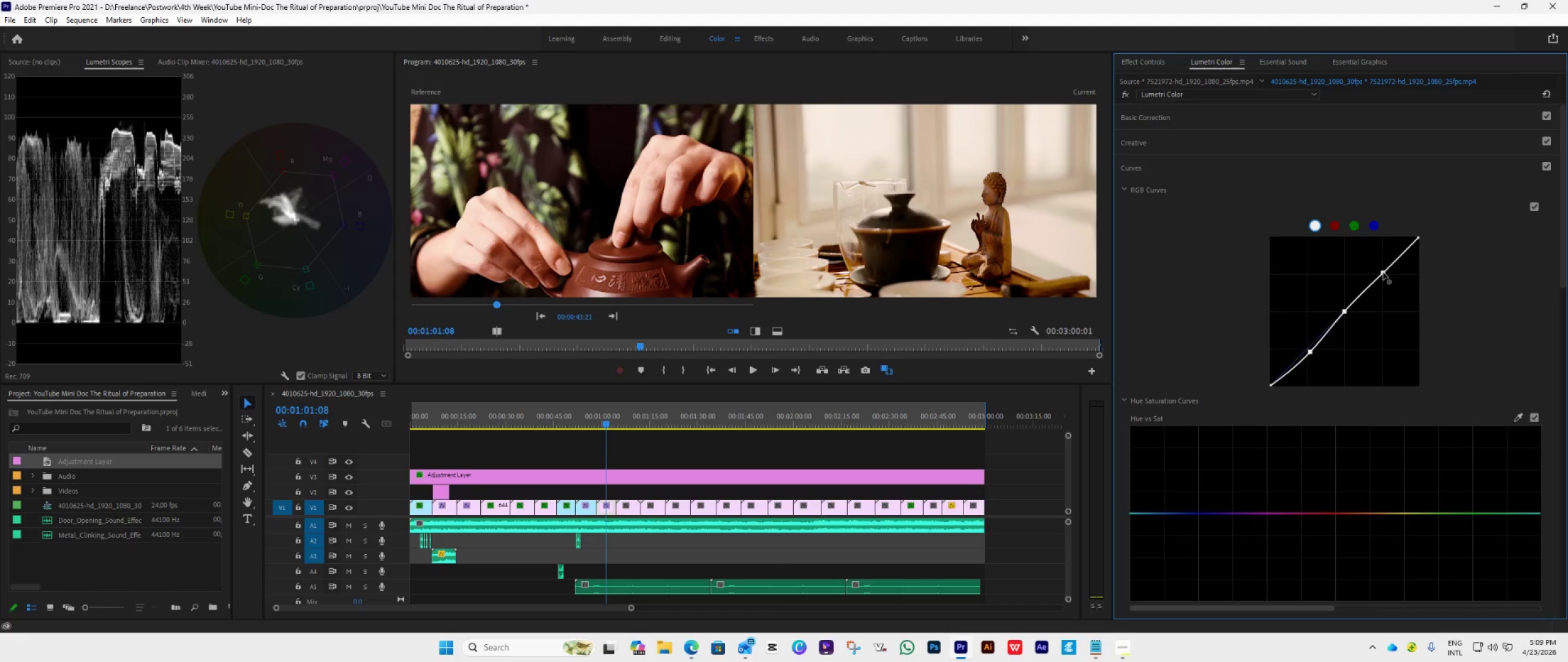 
left_click_drag(start_coordinate=[1383, 273], to_coordinate=[1379, 271])
 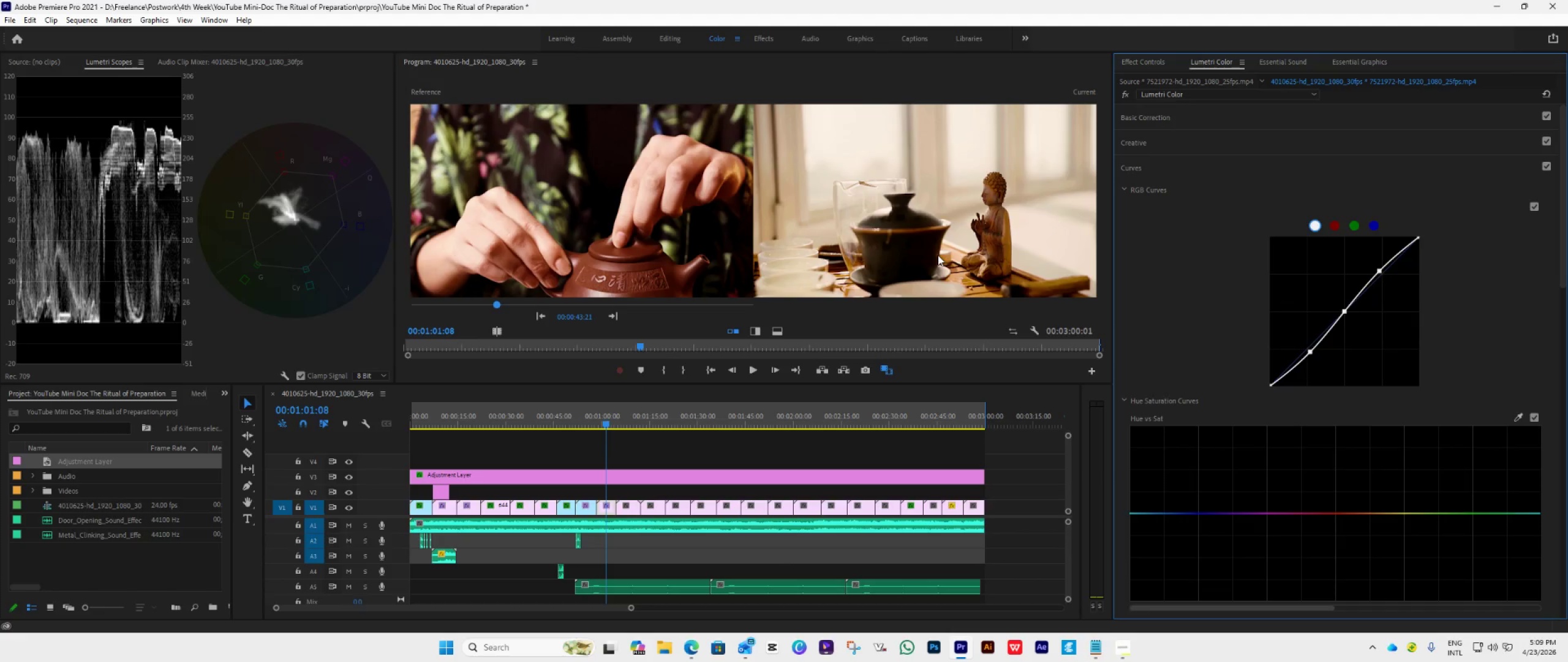 
wait(6.44)
 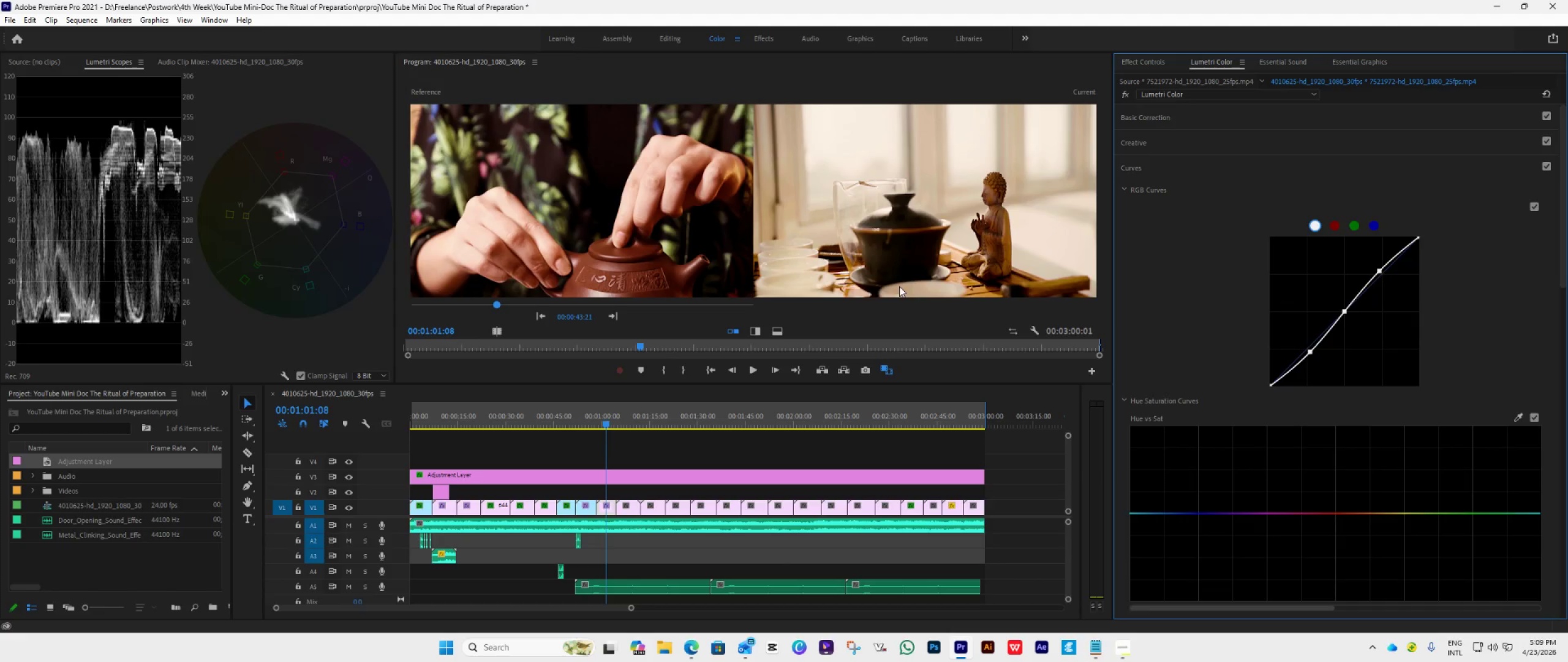 
left_click([1200, 113])
 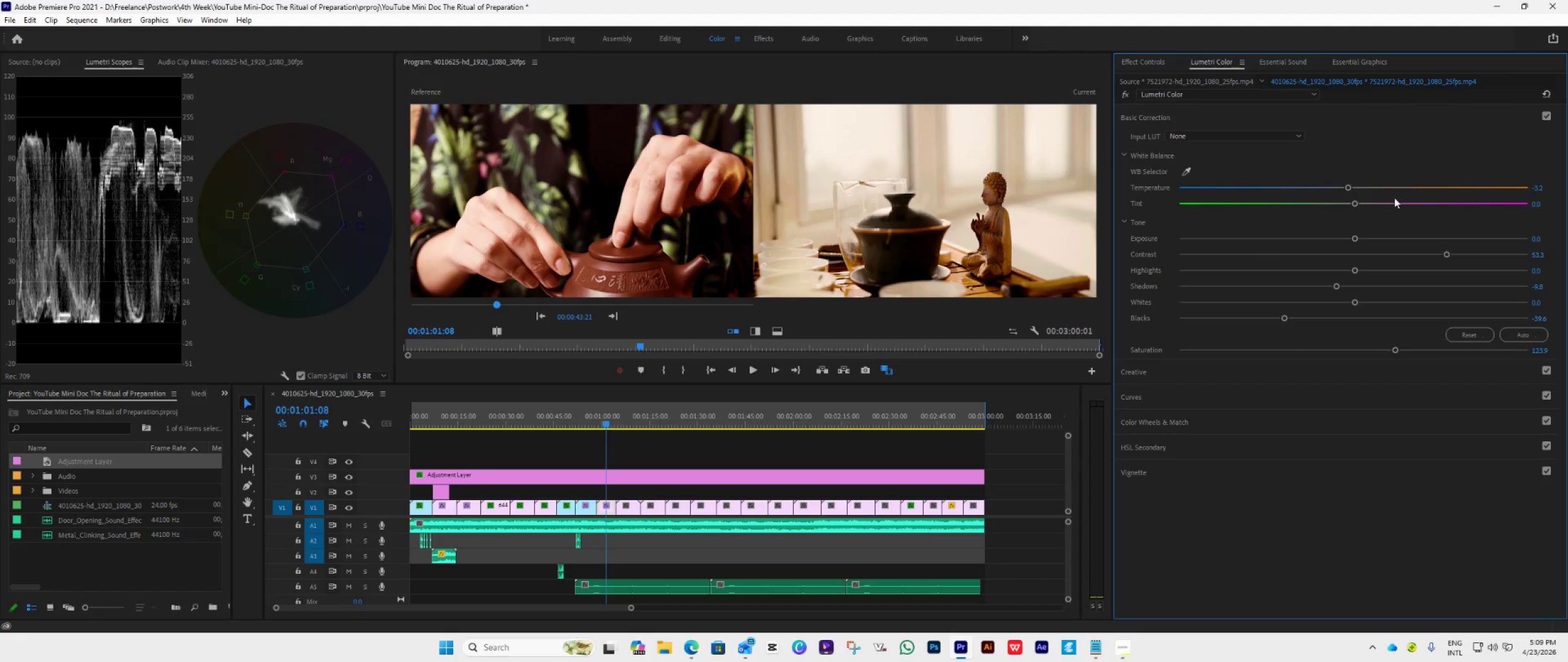 
left_click_drag(start_coordinate=[1354, 204], to_coordinate=[1362, 206])
 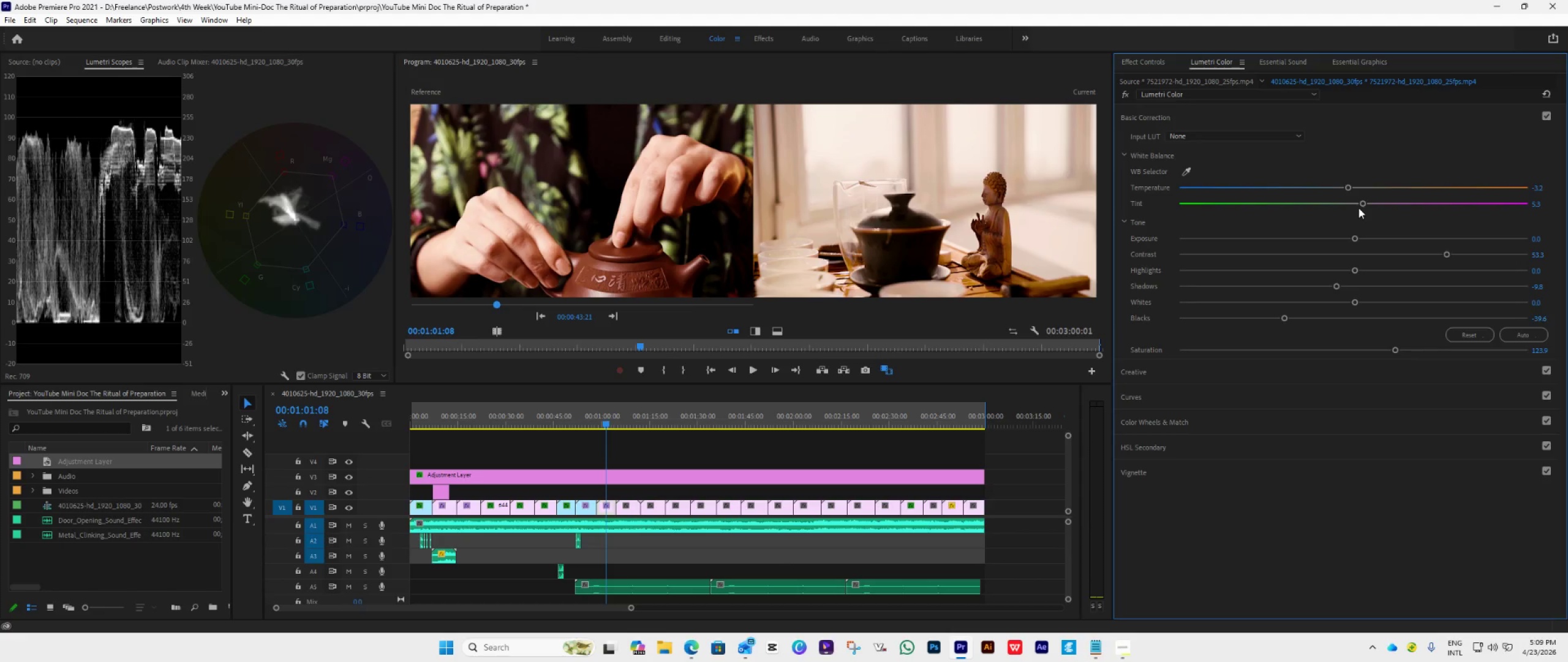 
left_click_drag(start_coordinate=[1360, 205], to_coordinate=[1365, 207])
 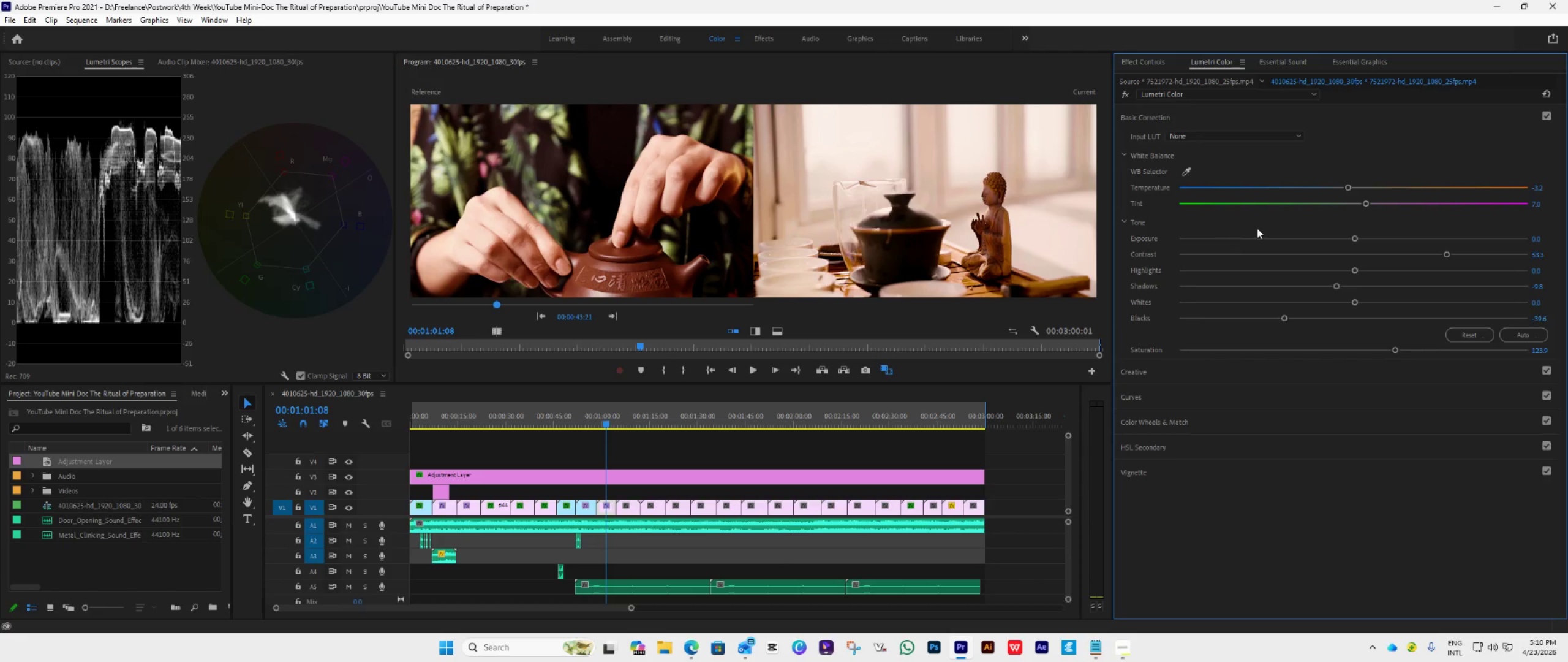 
left_click_drag(start_coordinate=[1348, 186], to_coordinate=[1335, 189])
 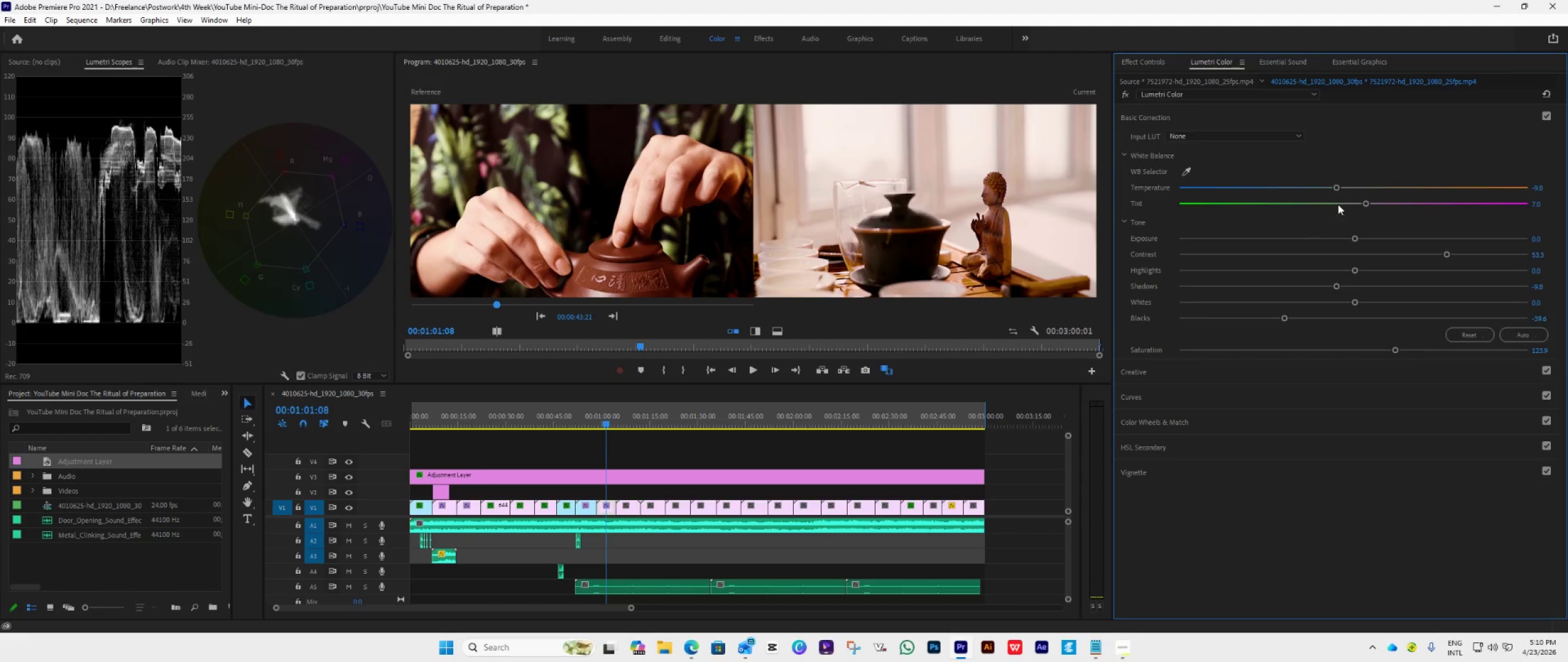 
left_click_drag(start_coordinate=[1336, 188], to_coordinate=[1330, 189])
 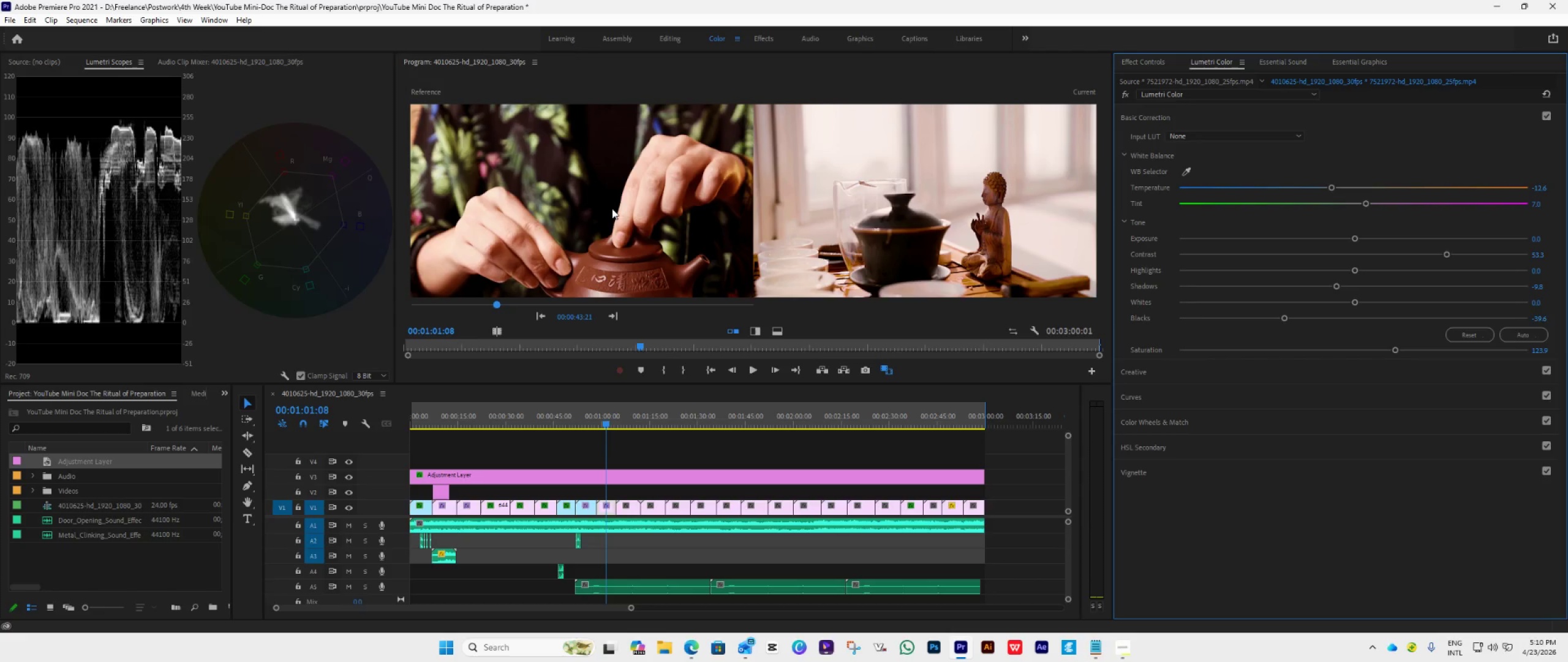 
wait(13.44)
 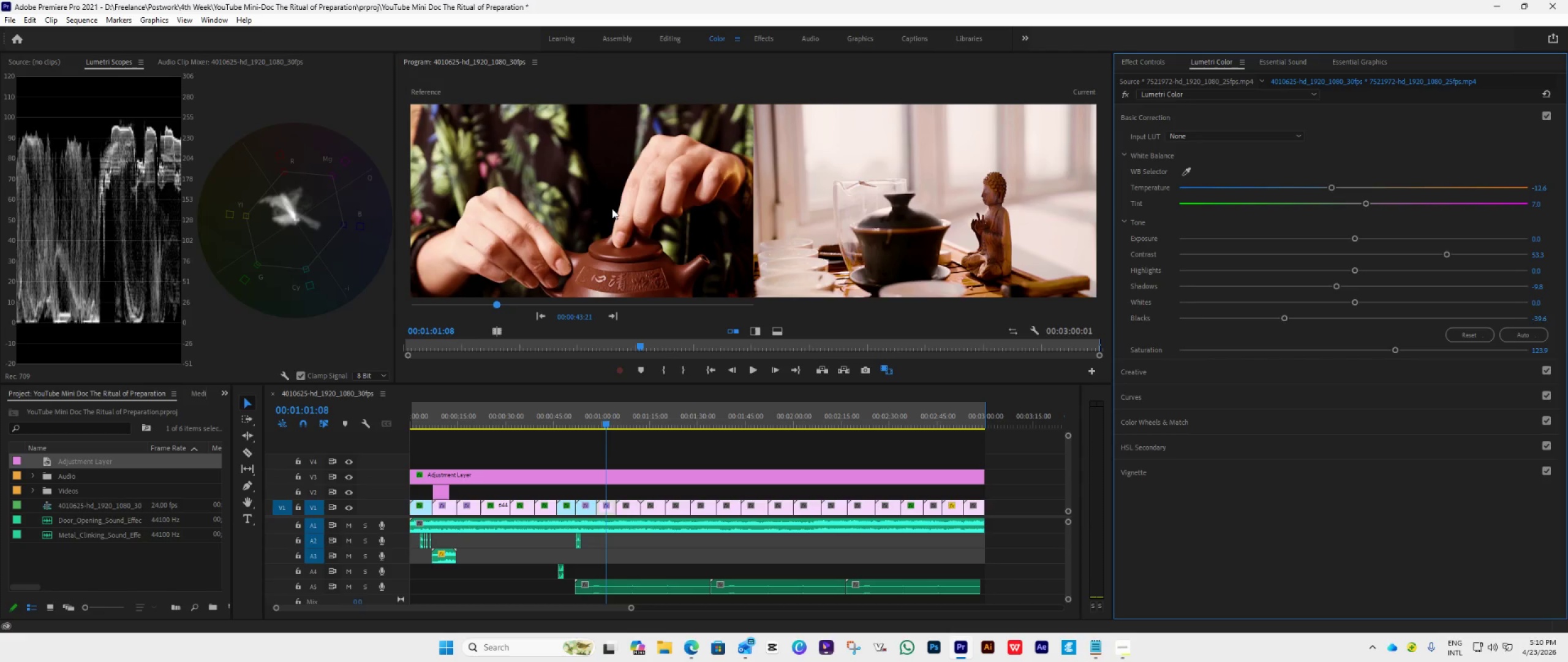 
left_click_drag(start_coordinate=[1334, 188], to_coordinate=[1330, 188])
 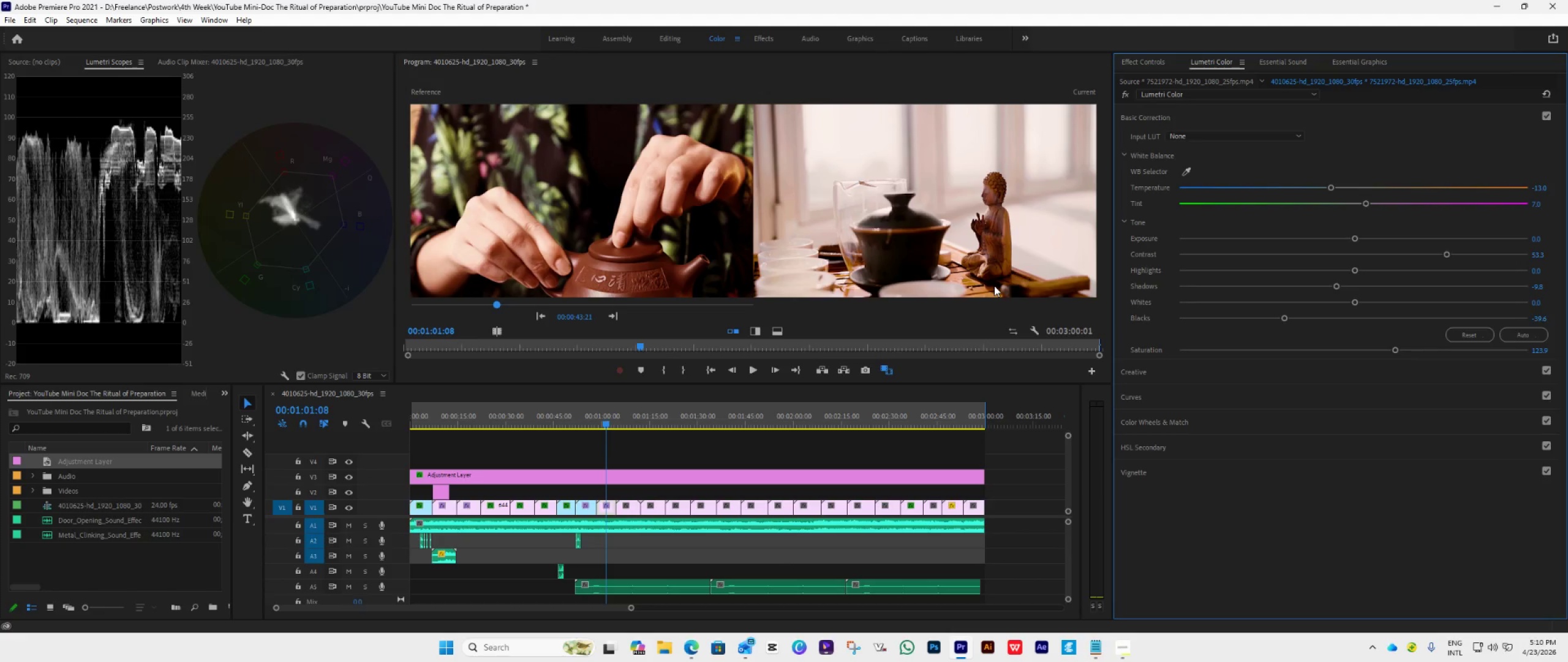 
wait(7.47)
 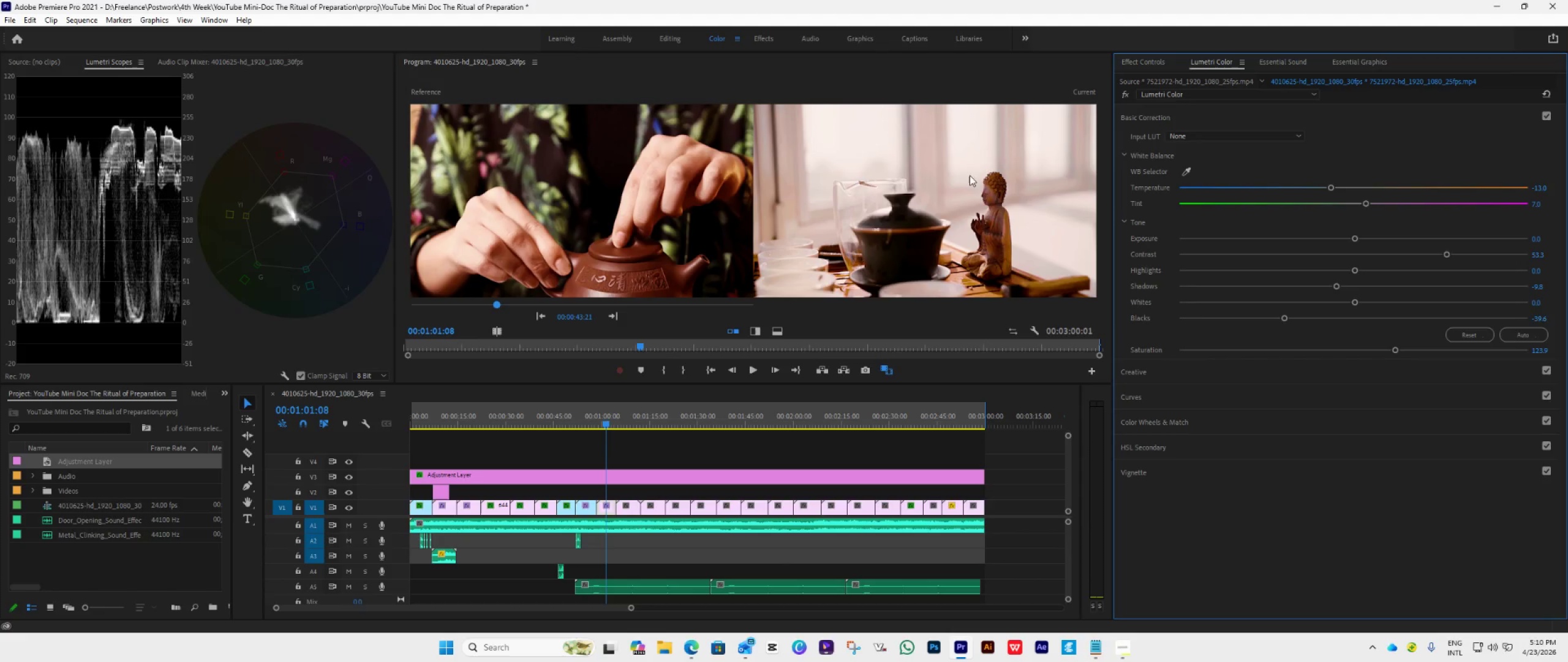 
left_click_drag(start_coordinate=[1366, 201], to_coordinate=[1370, 203])
 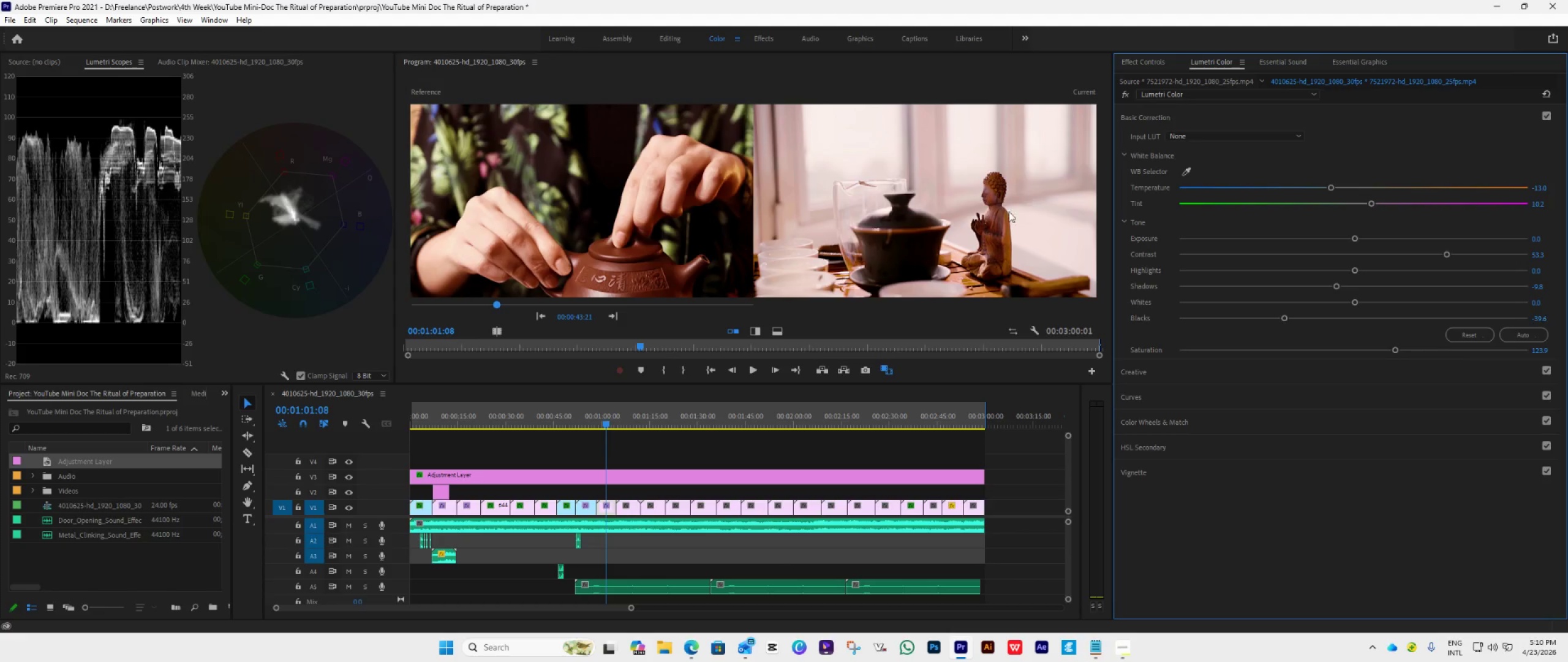 
wait(7.38)
 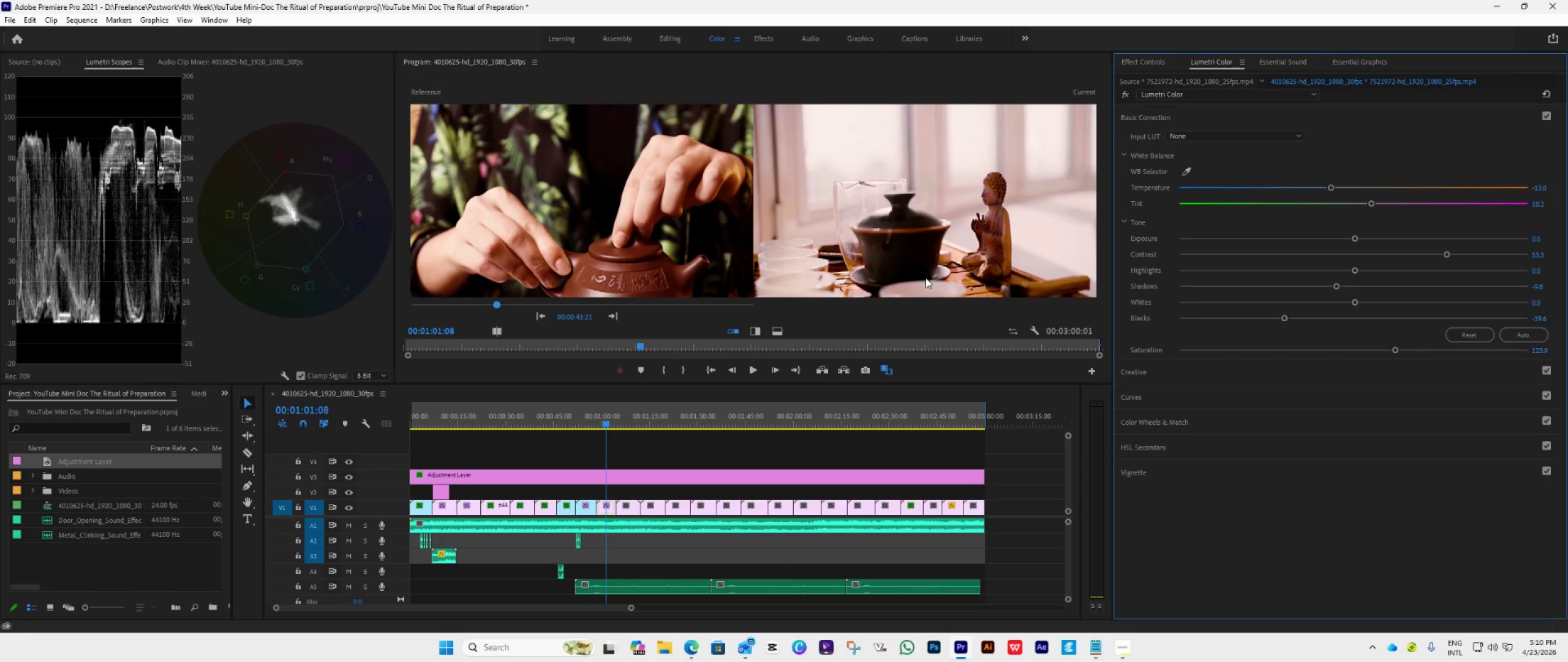 
left_click_drag(start_coordinate=[1369, 205], to_coordinate=[1365, 207])
 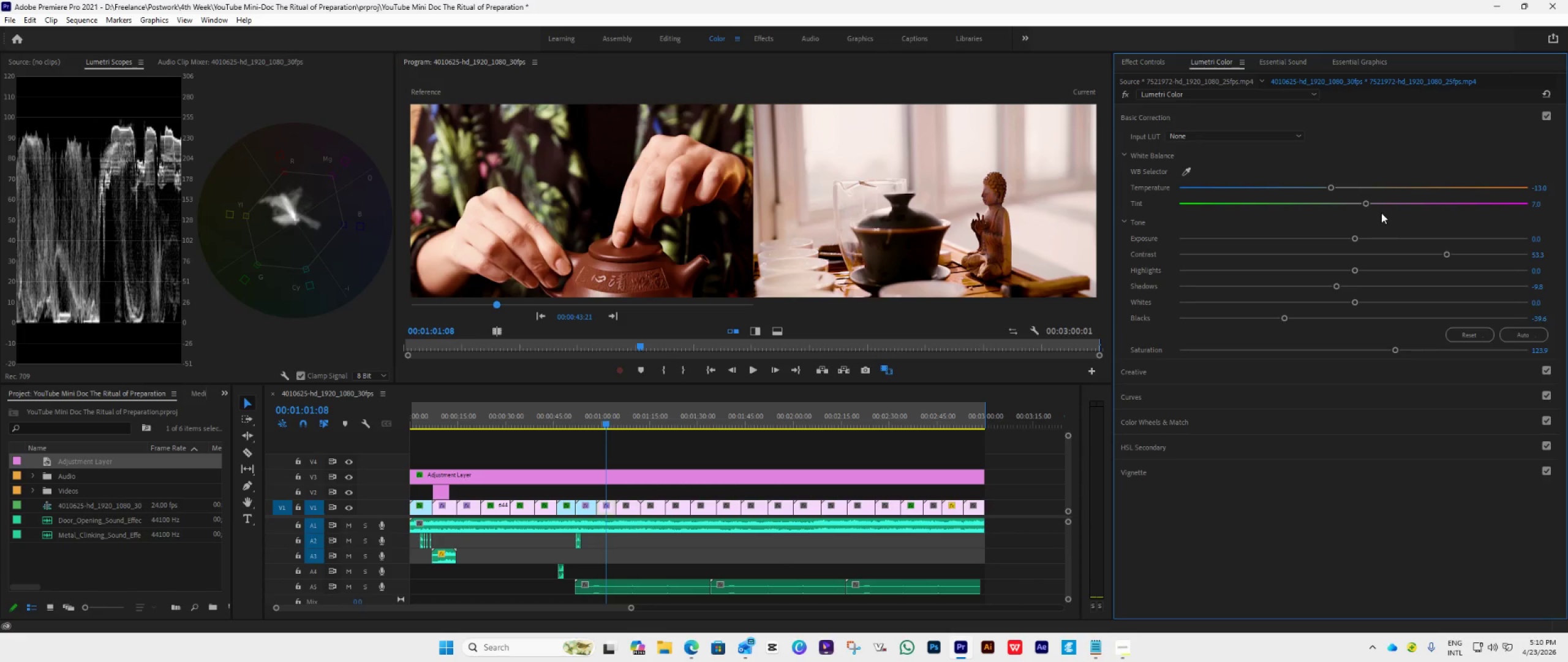 
left_click_drag(start_coordinate=[1365, 204], to_coordinate=[1359, 209])
 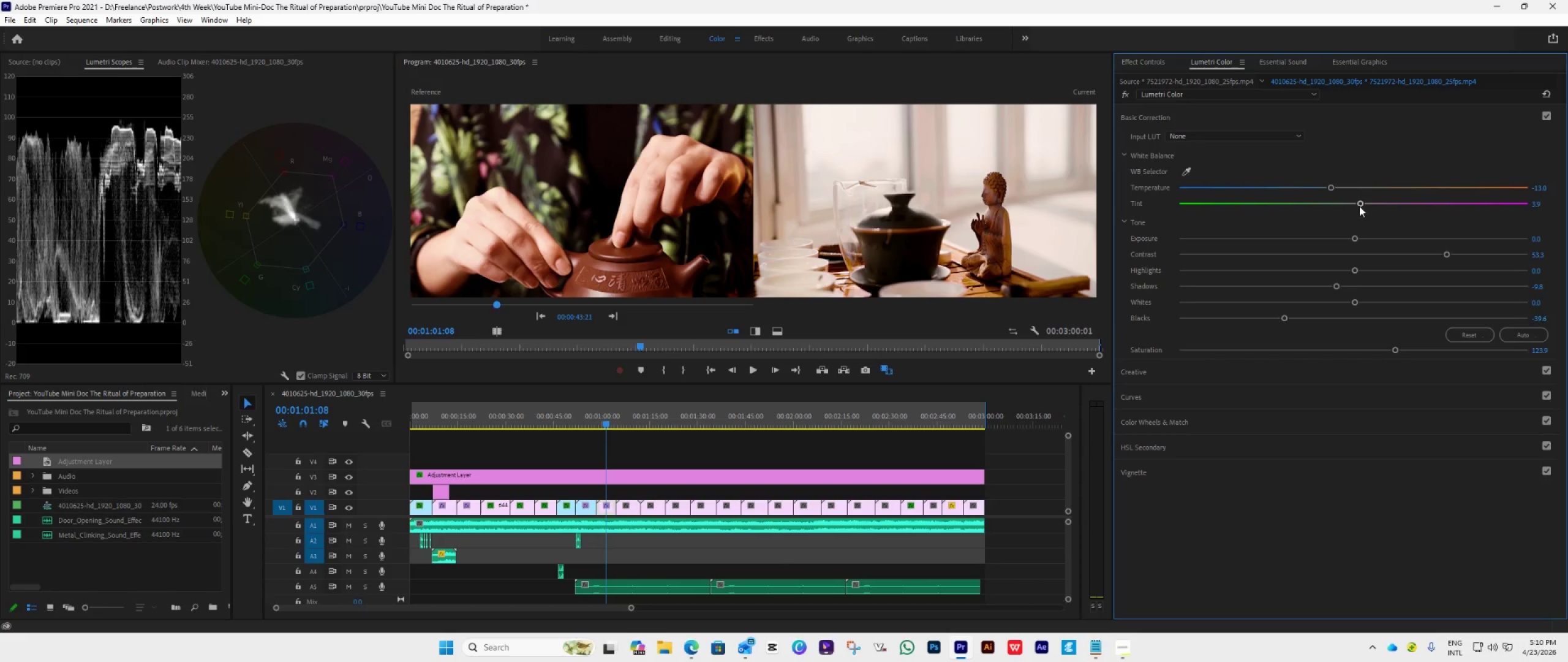 
left_click_drag(start_coordinate=[1359, 206], to_coordinate=[1362, 206])
 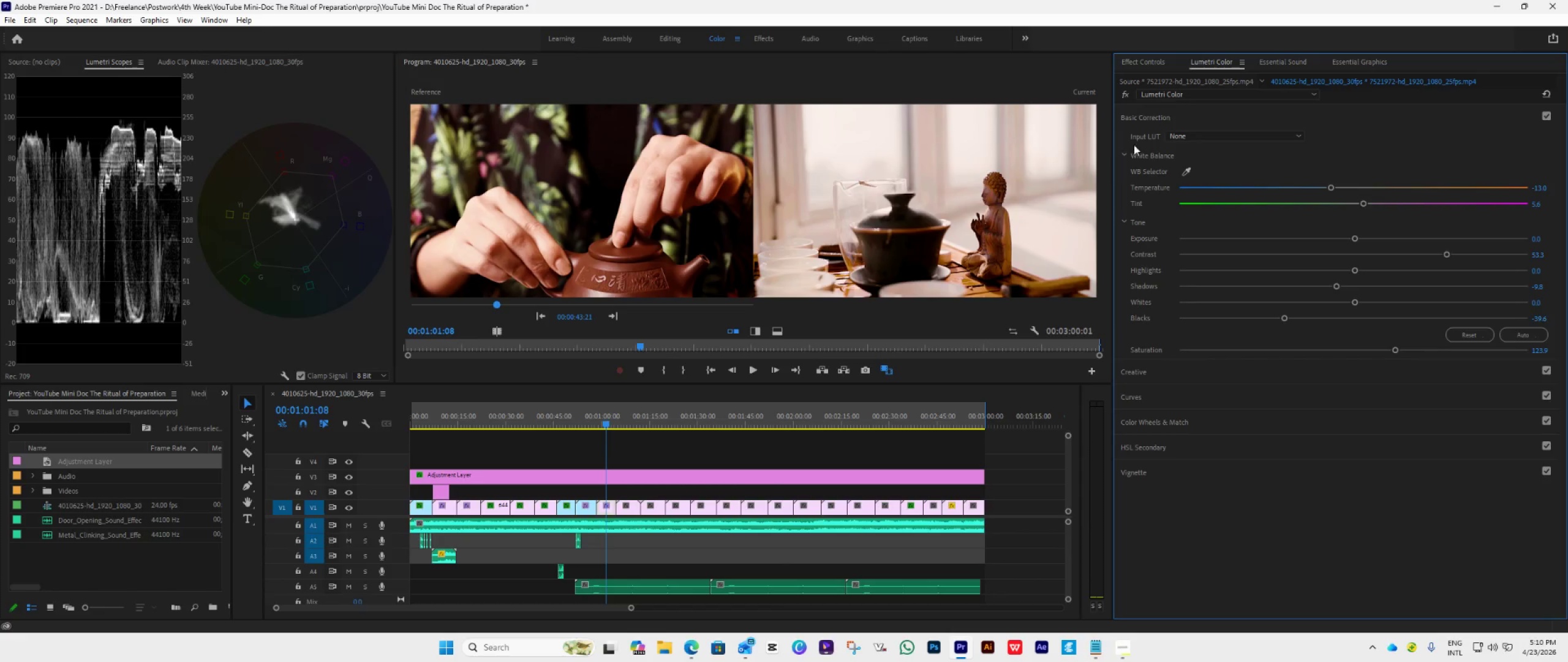 
left_click([1205, 115])
 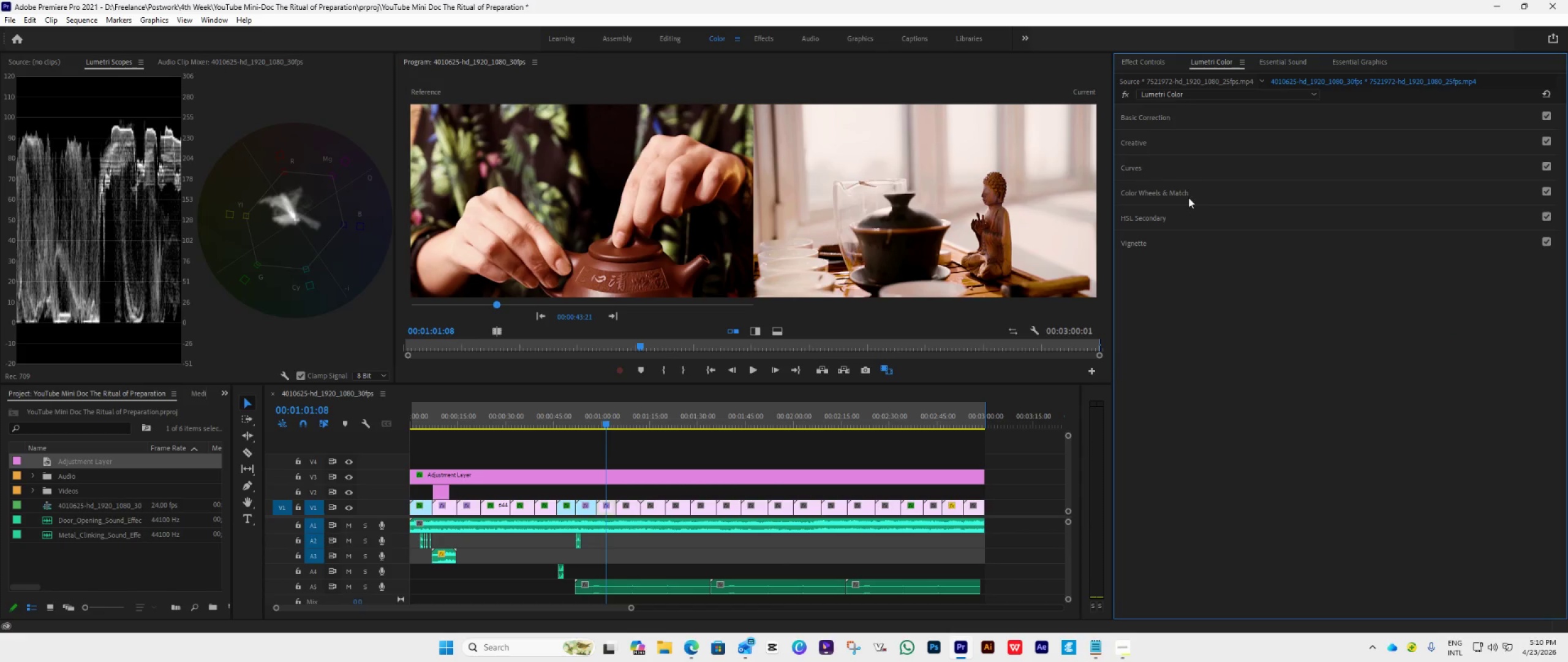 
left_click([1189, 196])
 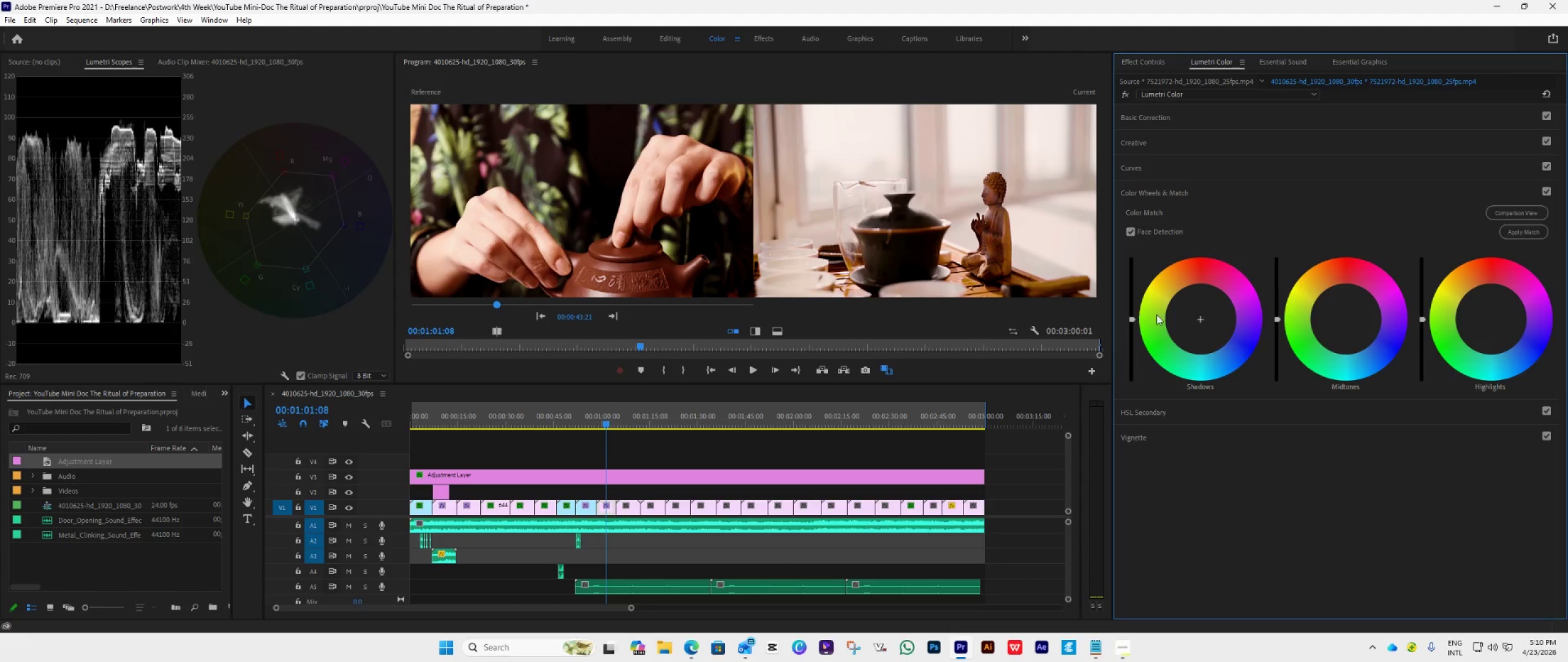 
left_click_drag(start_coordinate=[1199, 319], to_coordinate=[1193, 274])
 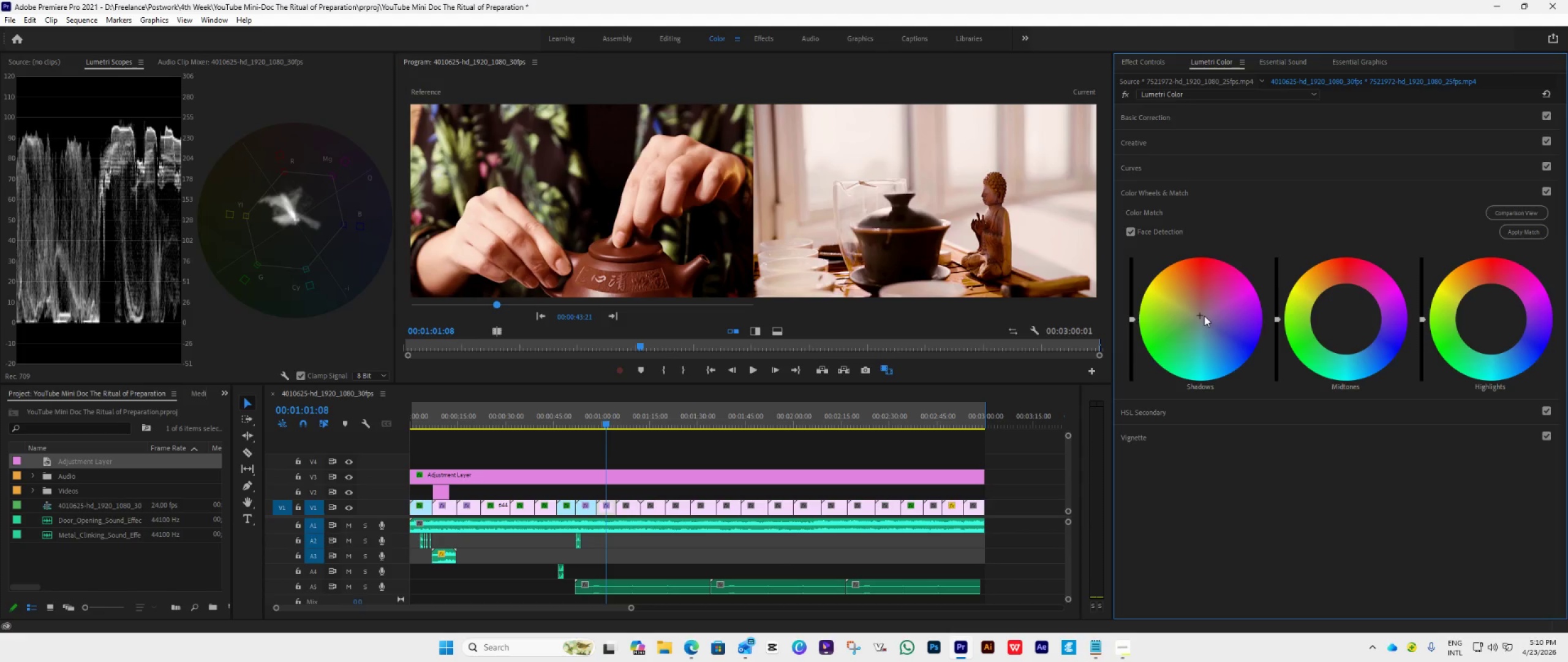 
left_click_drag(start_coordinate=[1198, 316], to_coordinate=[1176, 264])
 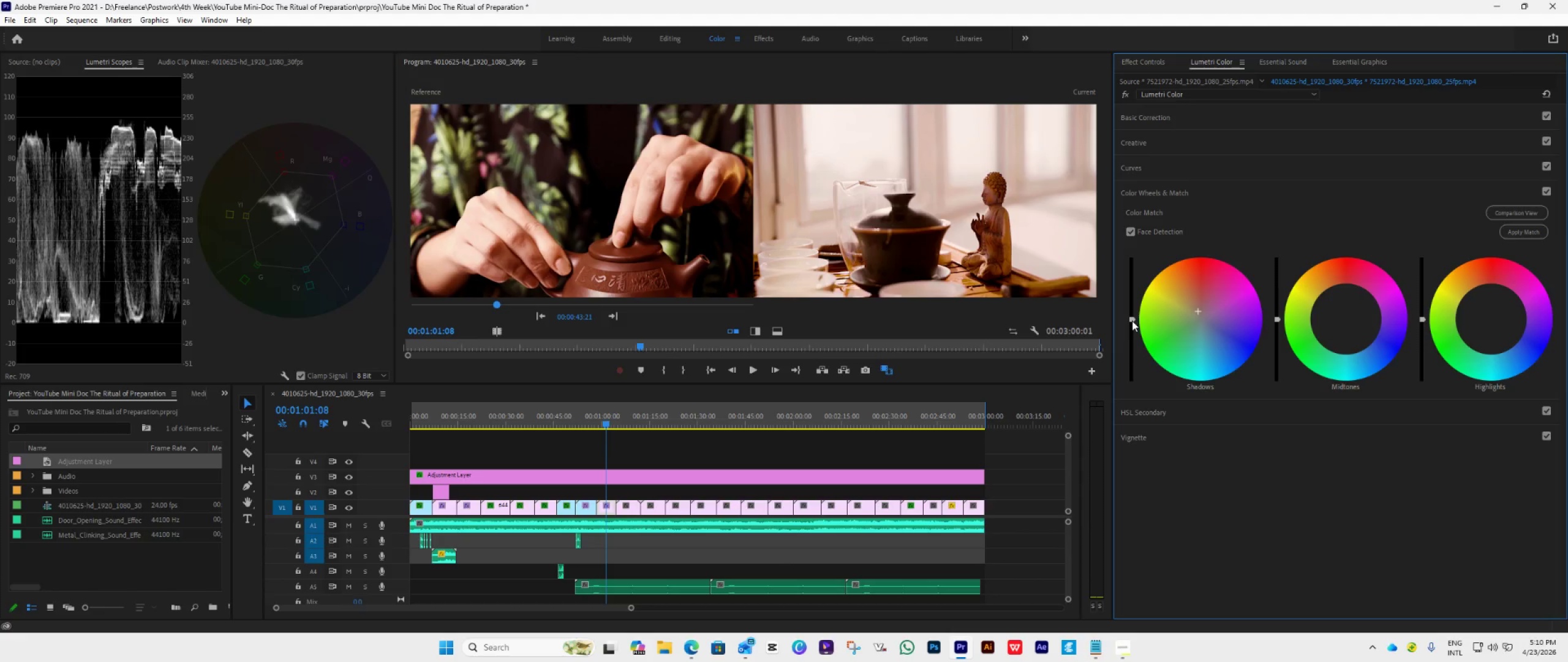 
left_click_drag(start_coordinate=[1132, 321], to_coordinate=[1128, 414])
 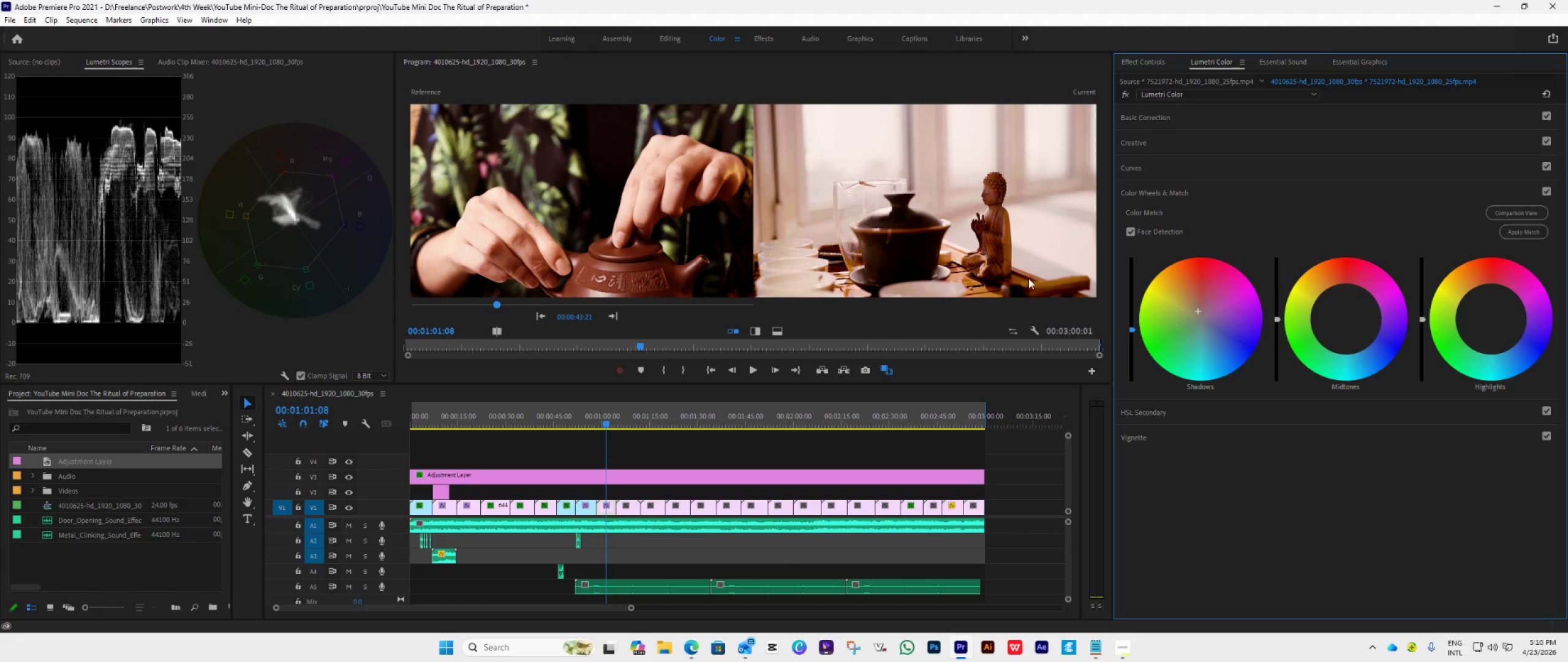 
double_click([1199, 330])
 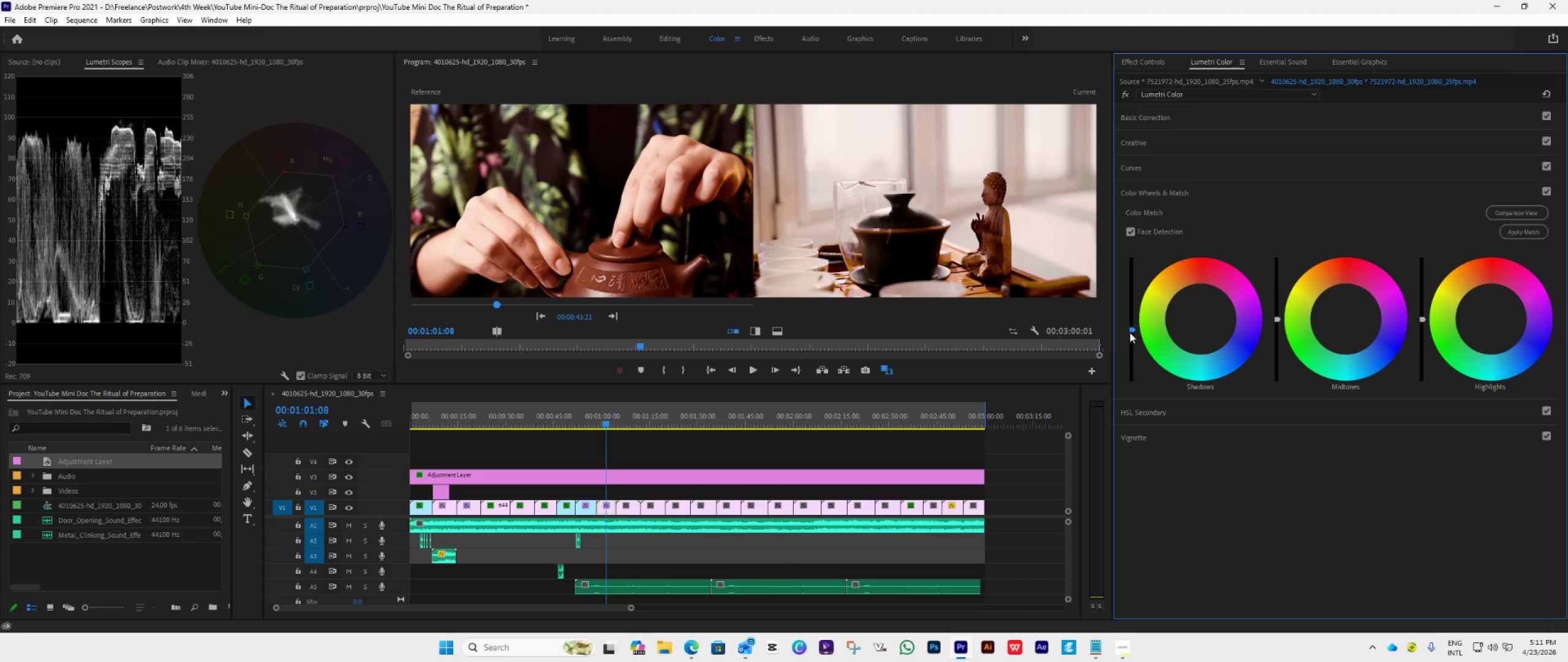 
left_click_drag(start_coordinate=[1134, 328], to_coordinate=[1137, 356])
 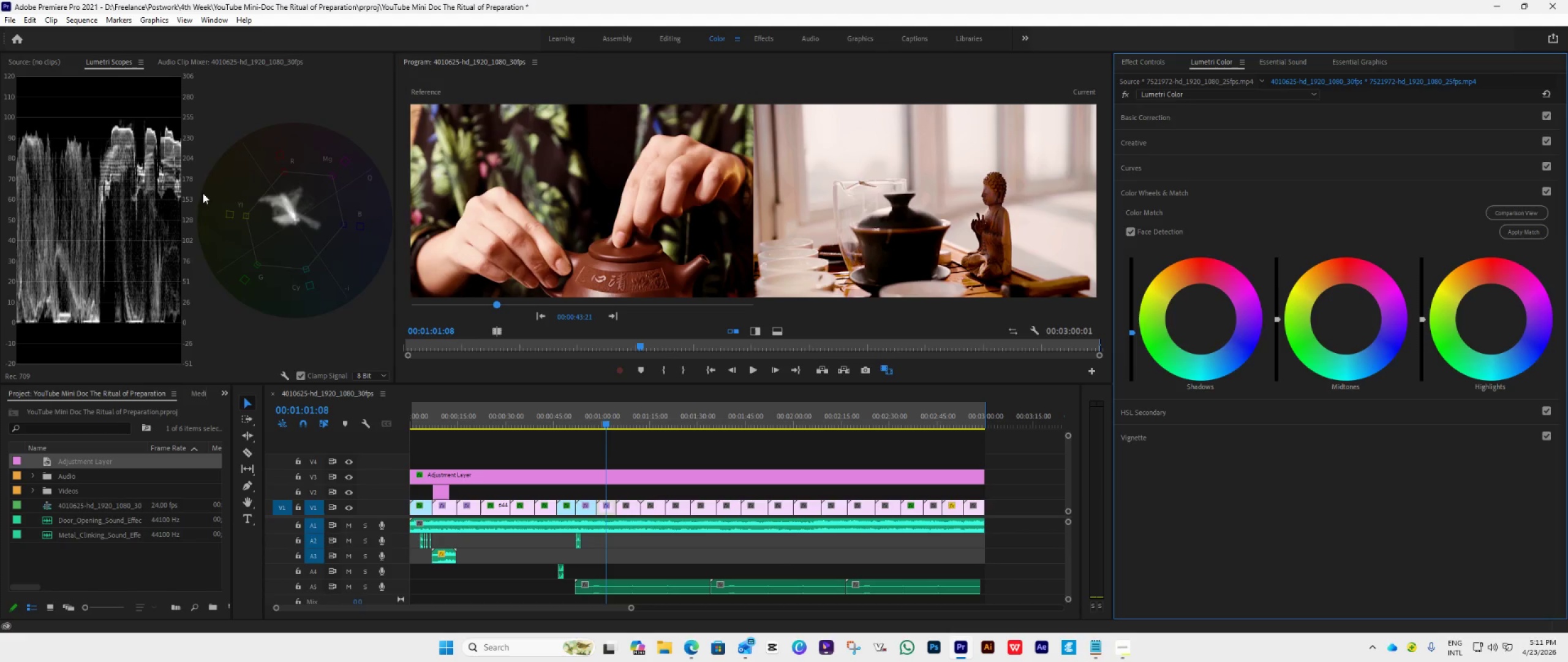 
wait(16.55)
 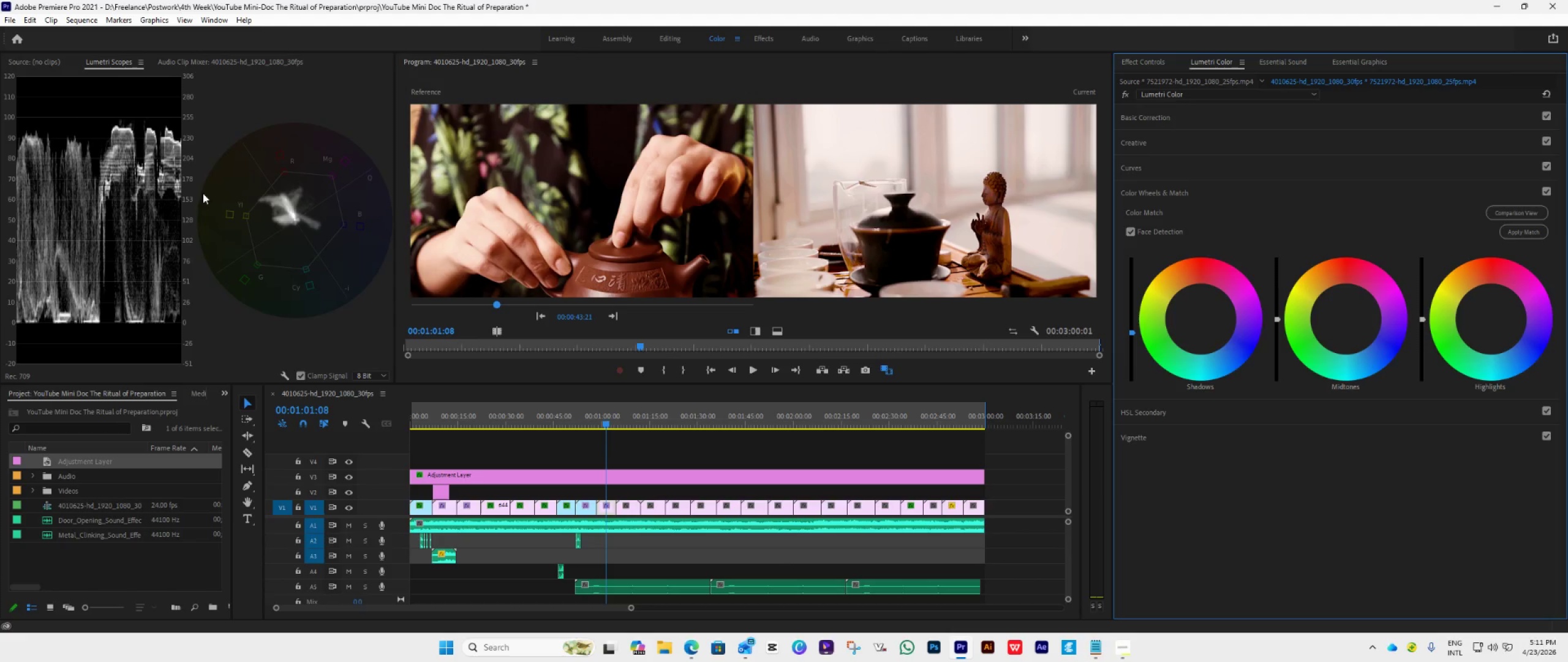 
left_click_drag(start_coordinate=[605, 422], to_coordinate=[628, 437])
 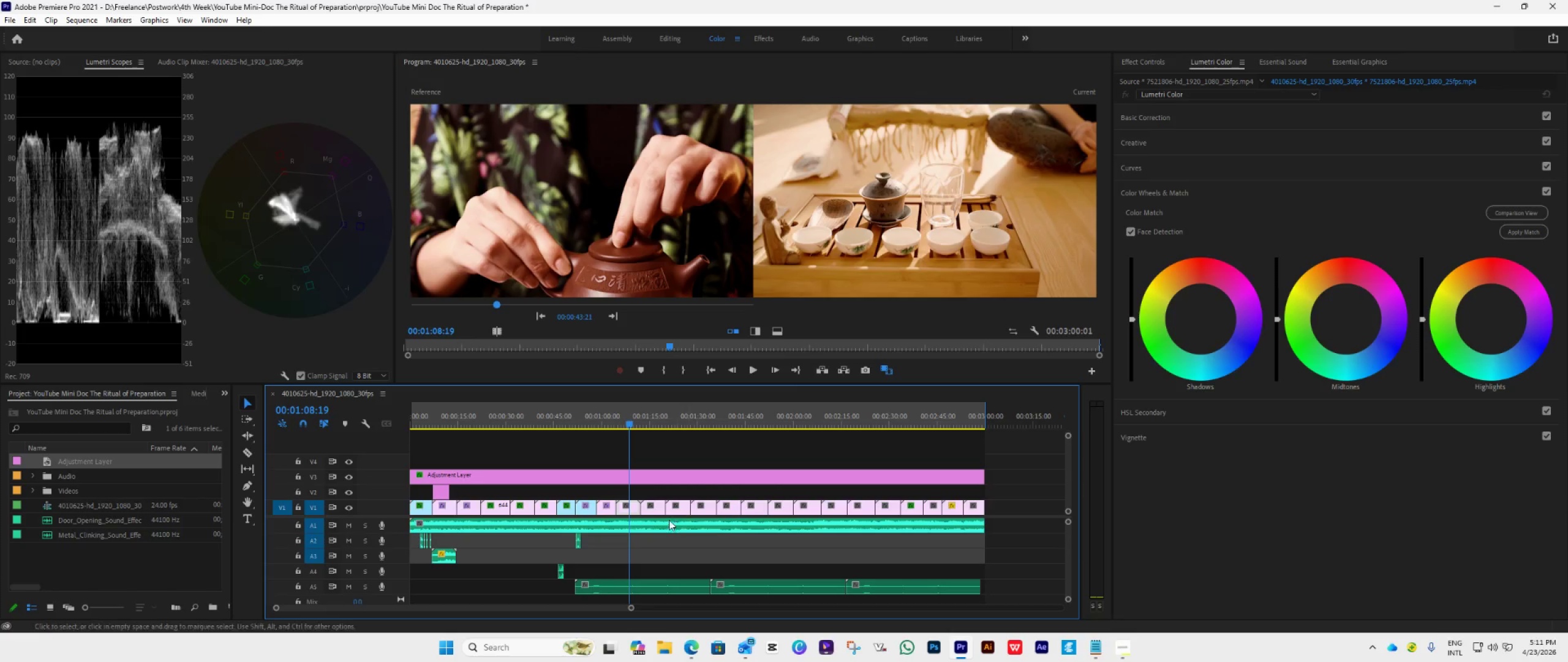 
left_click([631, 511])
 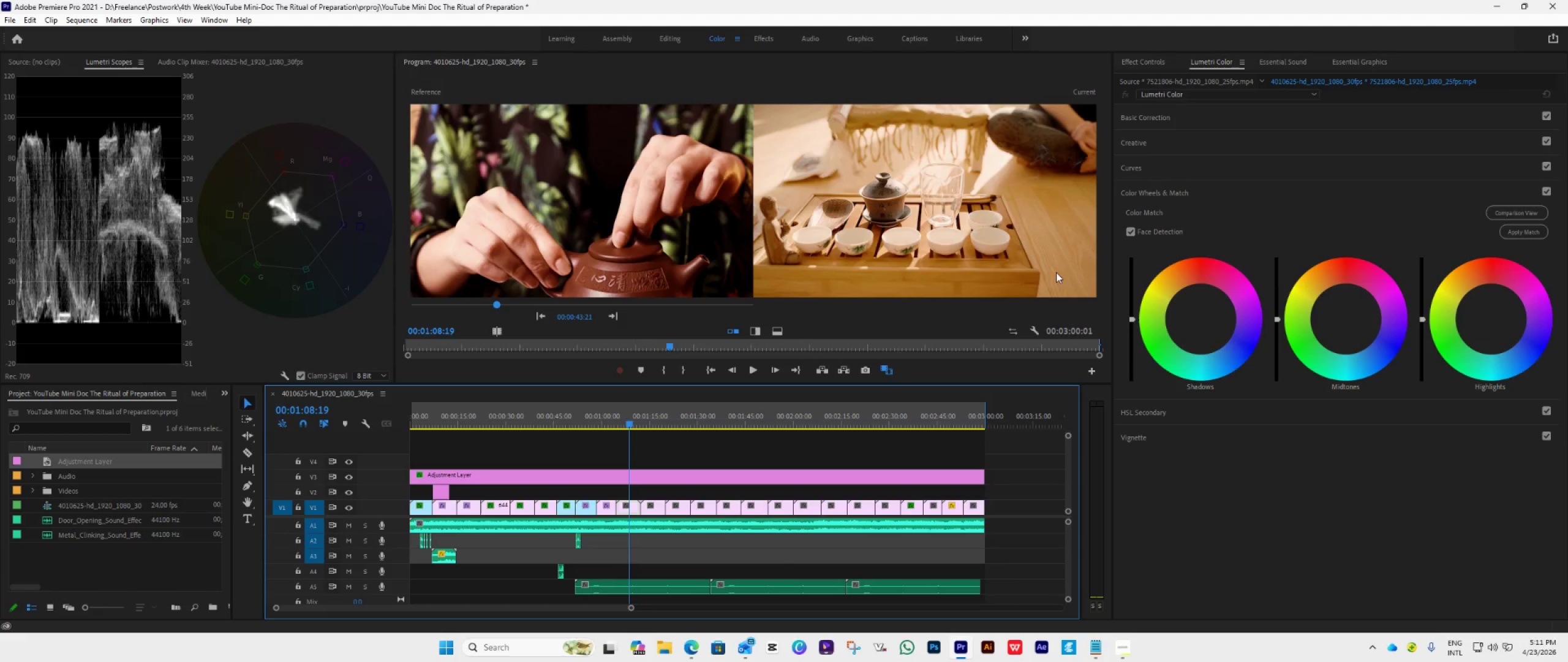 
wait(7.33)
 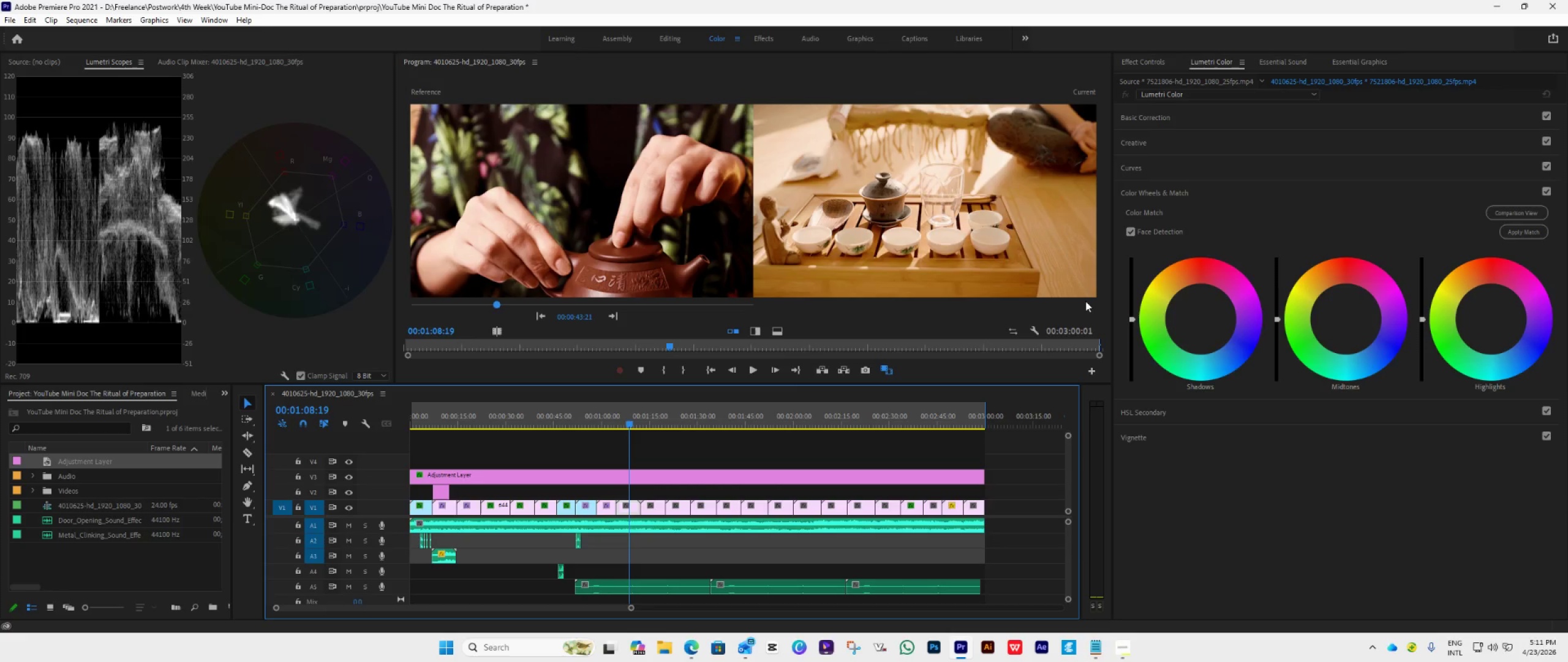 
left_click([882, 368])
 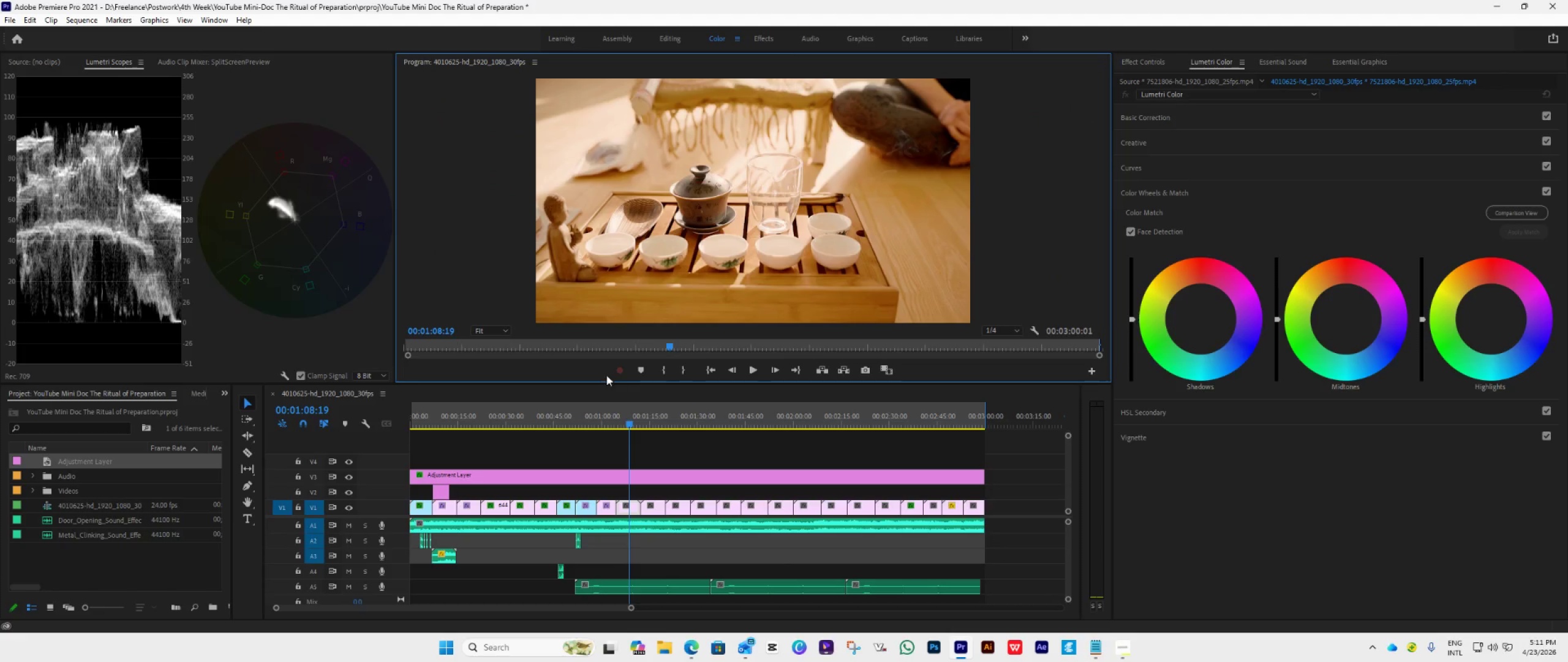 
left_click([491, 333])
 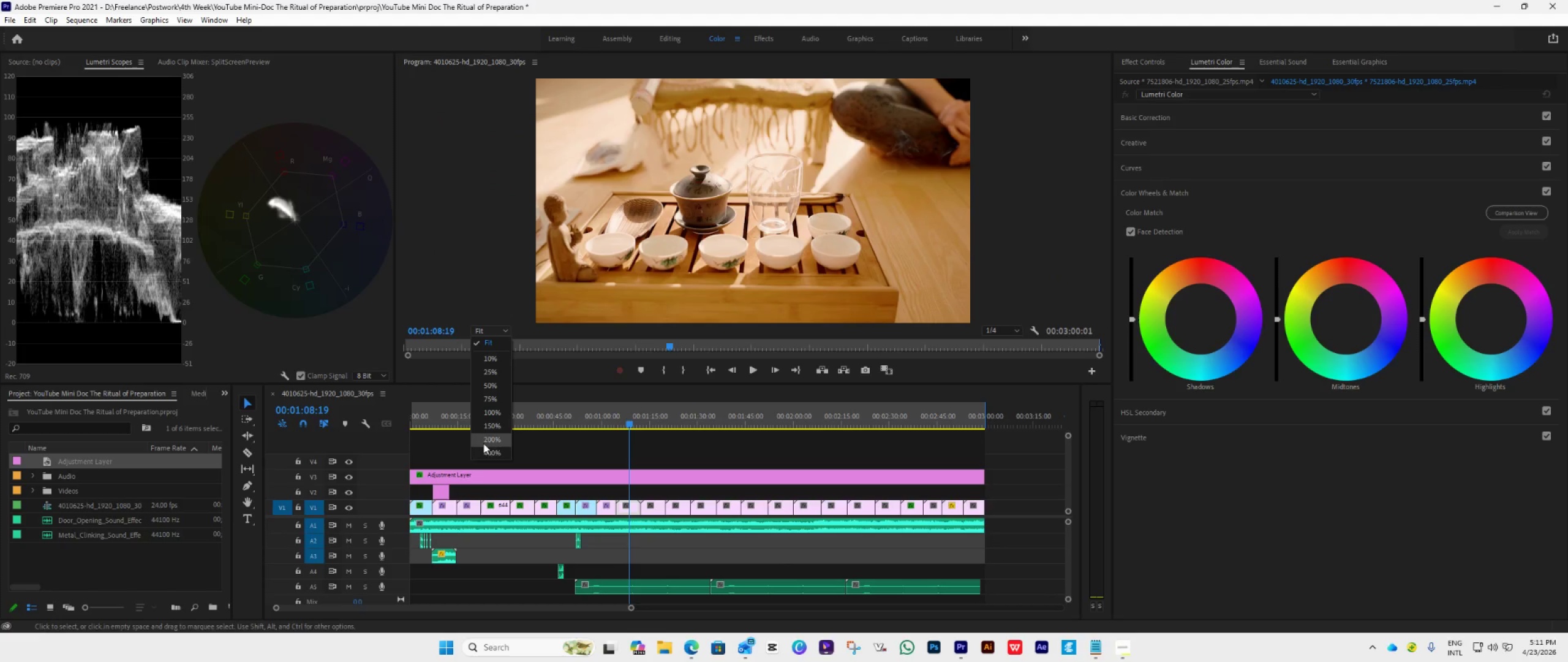 
left_click([484, 438])
 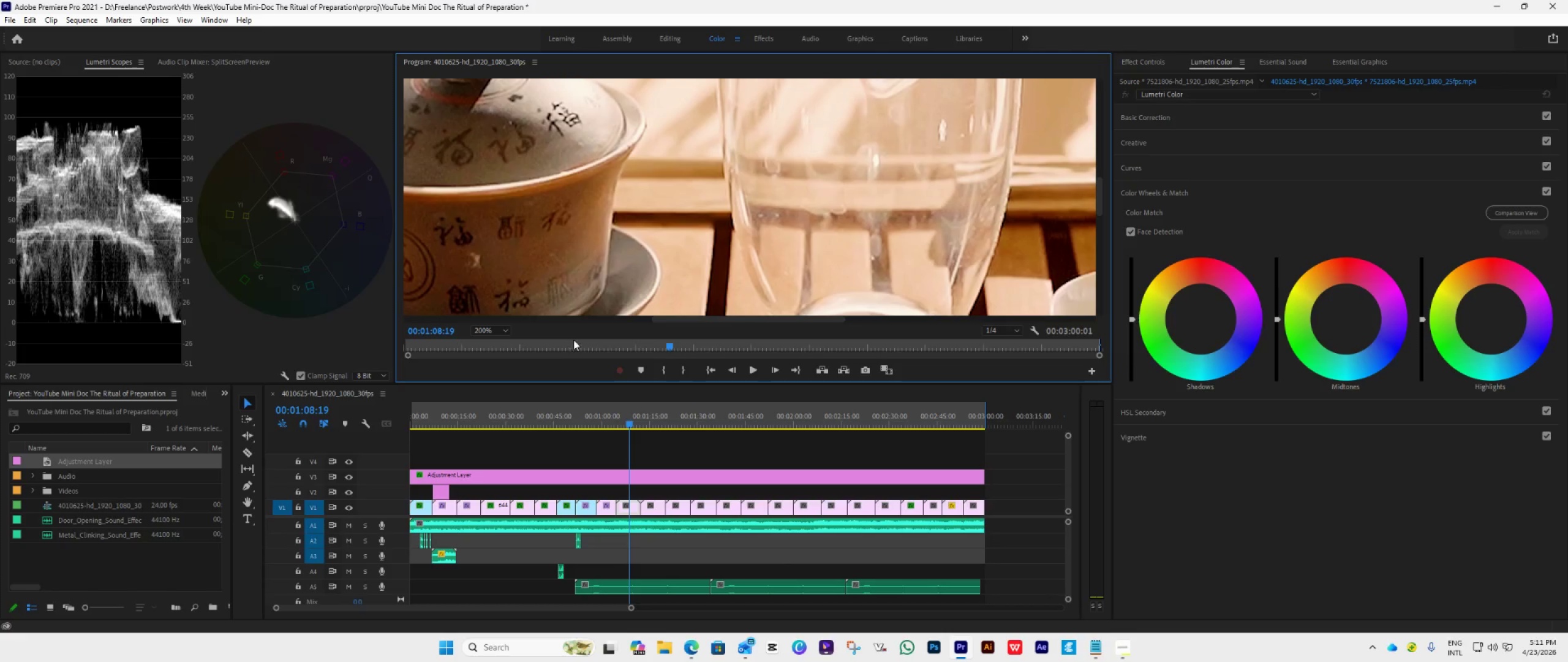 
left_click_drag(start_coordinate=[698, 320], to_coordinate=[954, 331])
 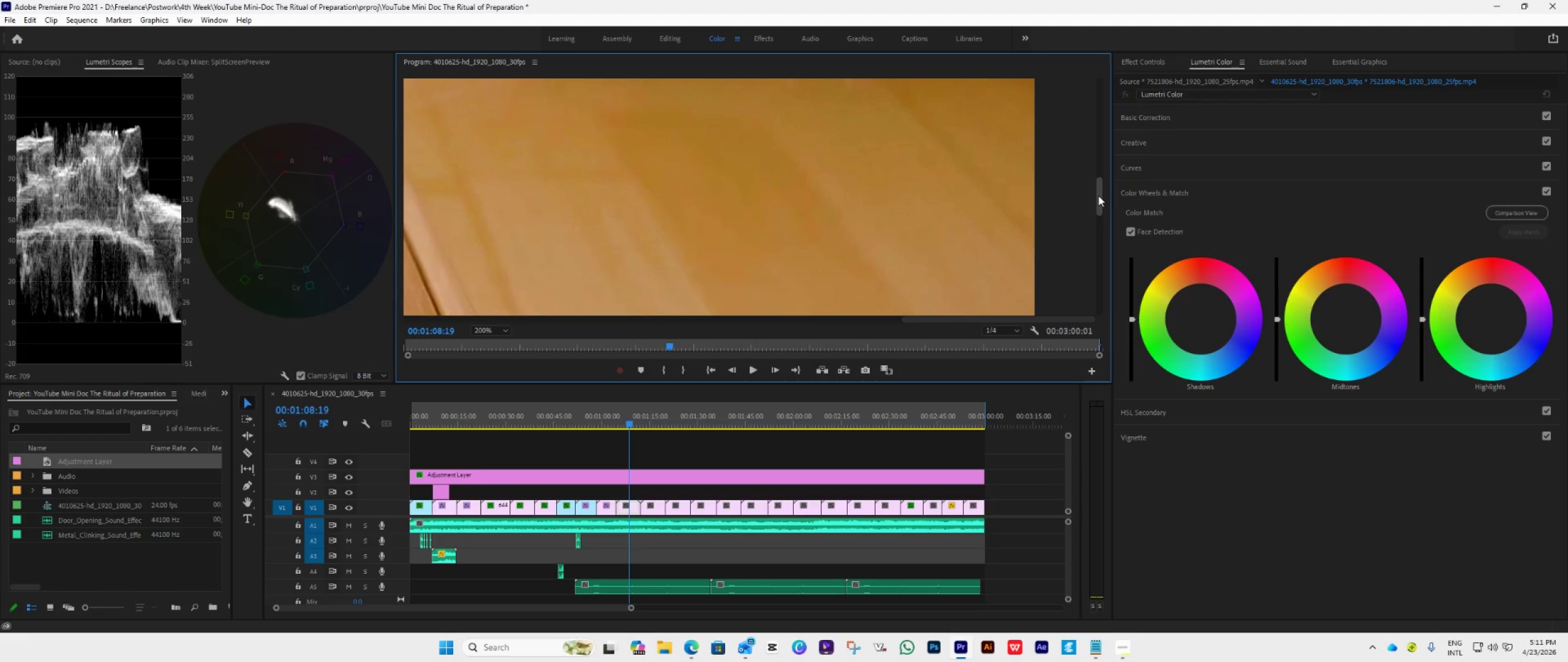 
left_click_drag(start_coordinate=[1098, 196], to_coordinate=[1099, 105])
 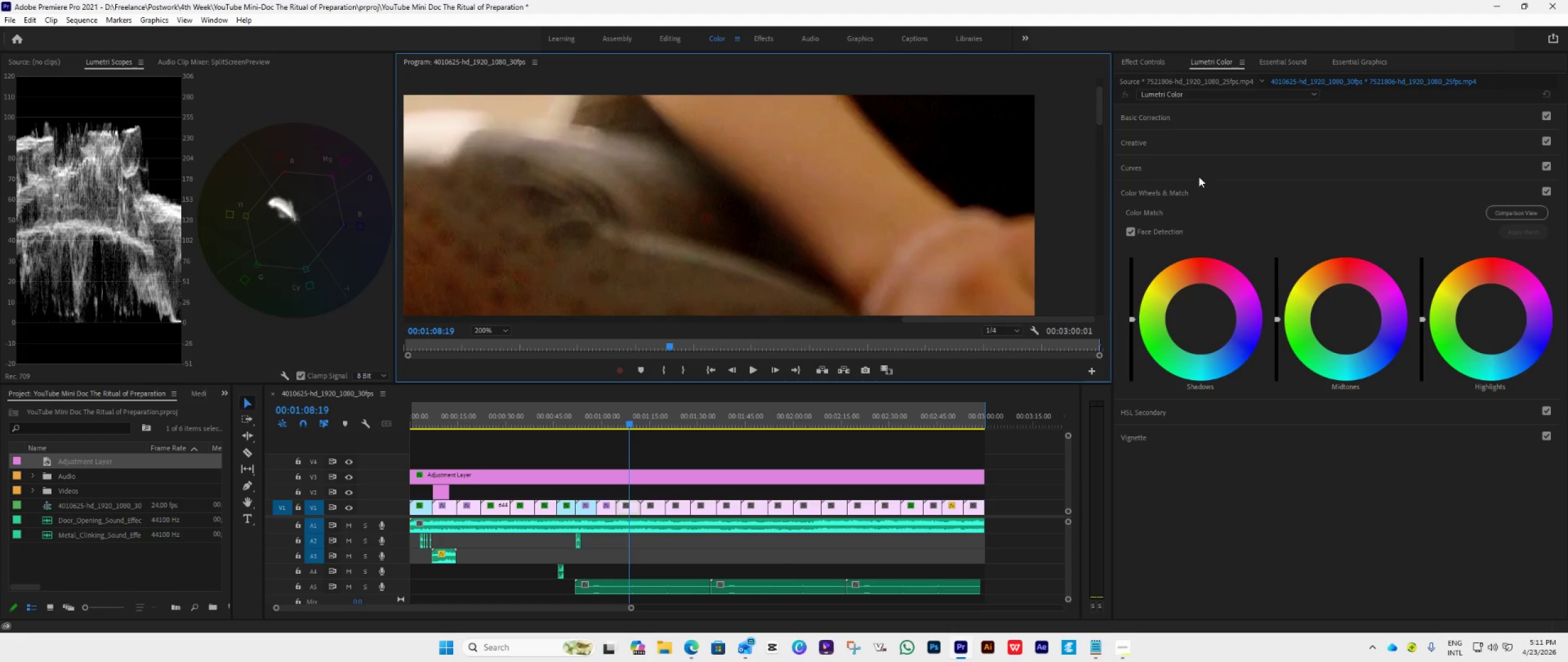 
left_click([1199, 194])
 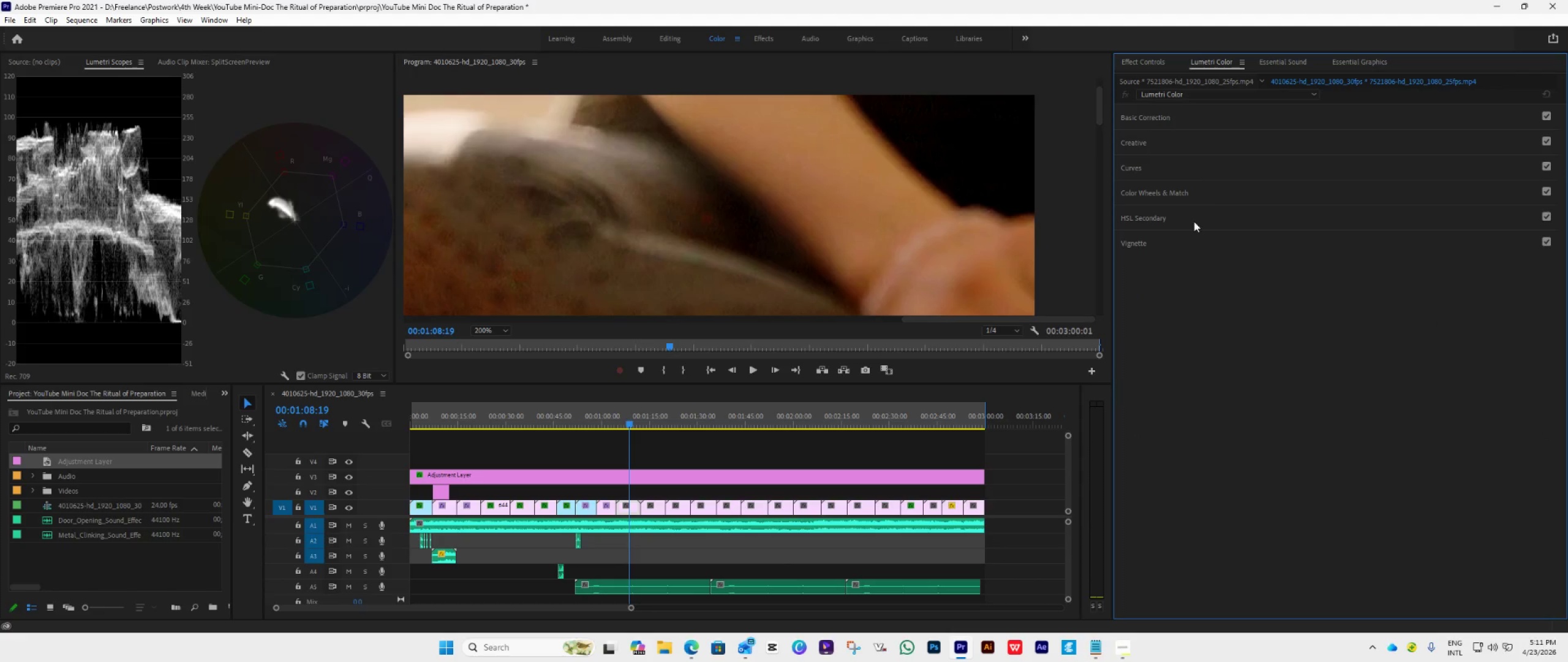 
left_click([1194, 221])
 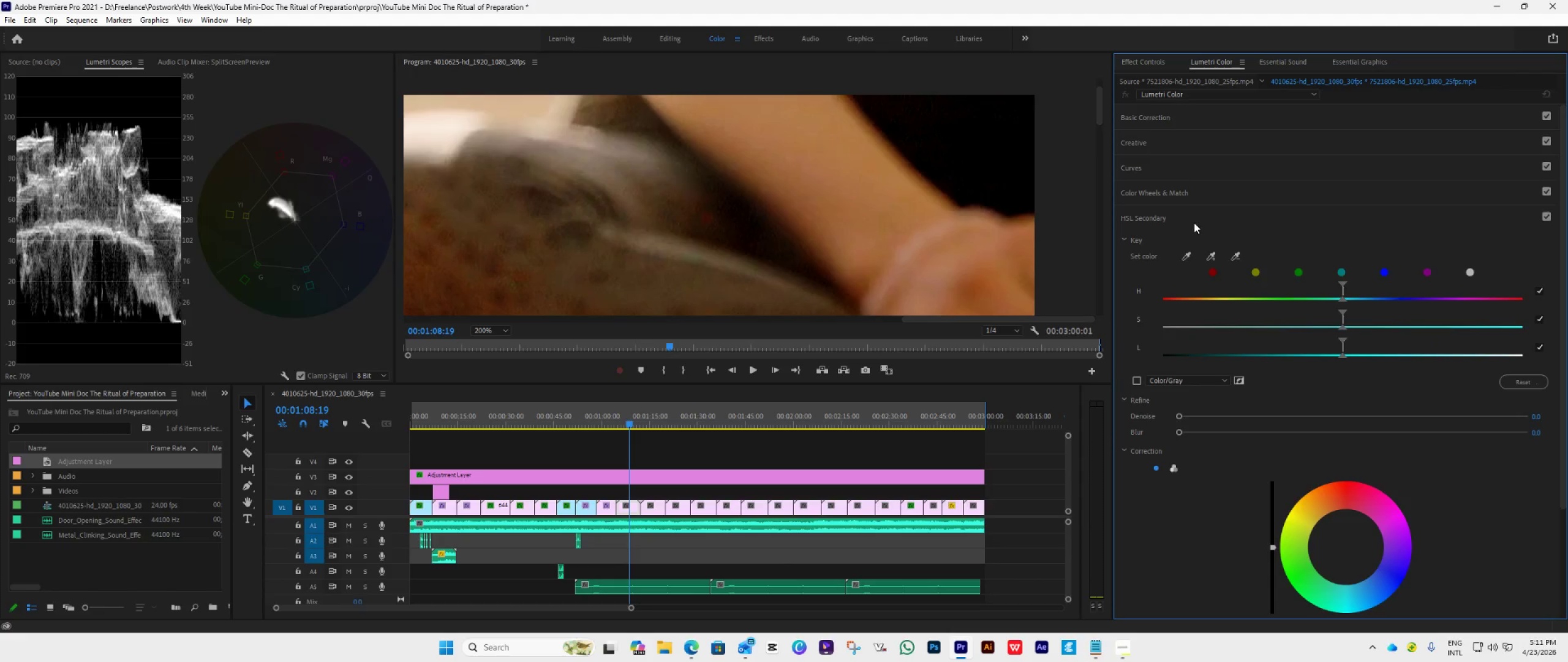 
left_click([1197, 219])
 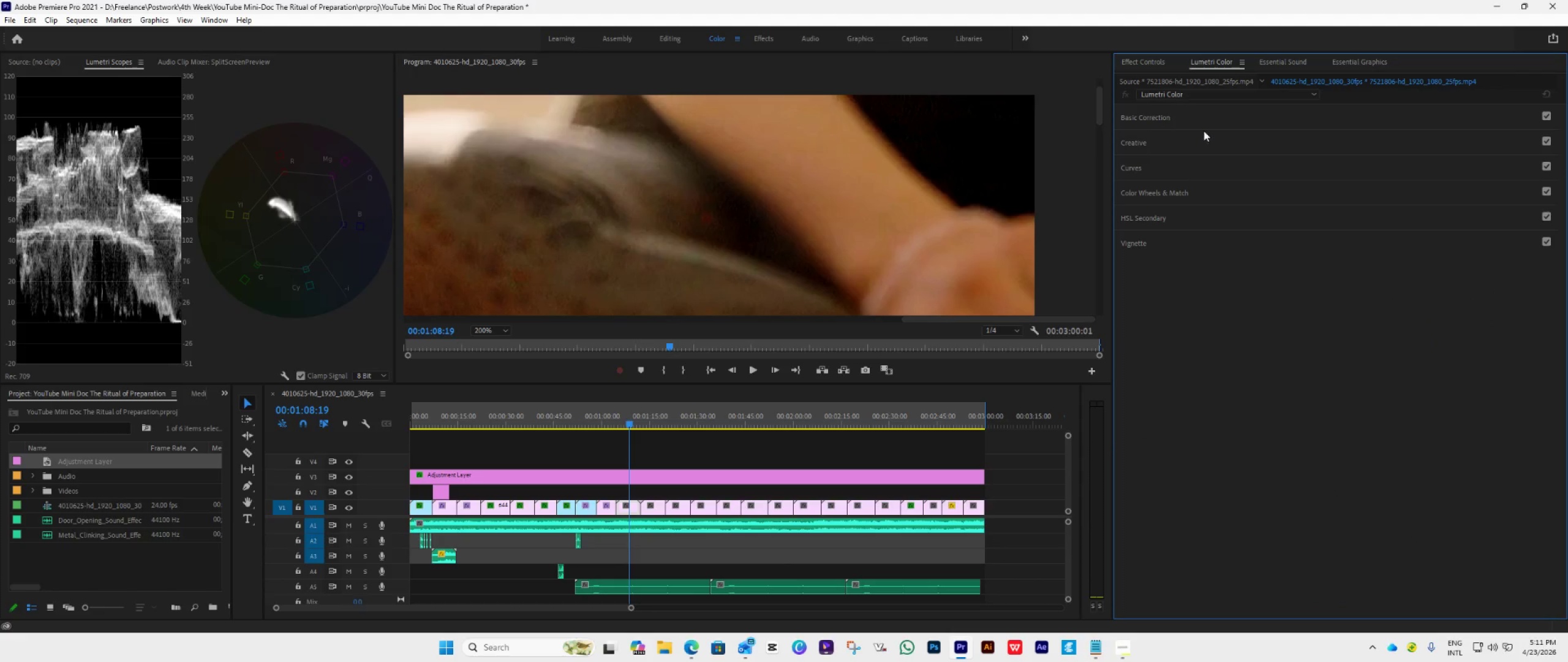 
left_click([1208, 115])
 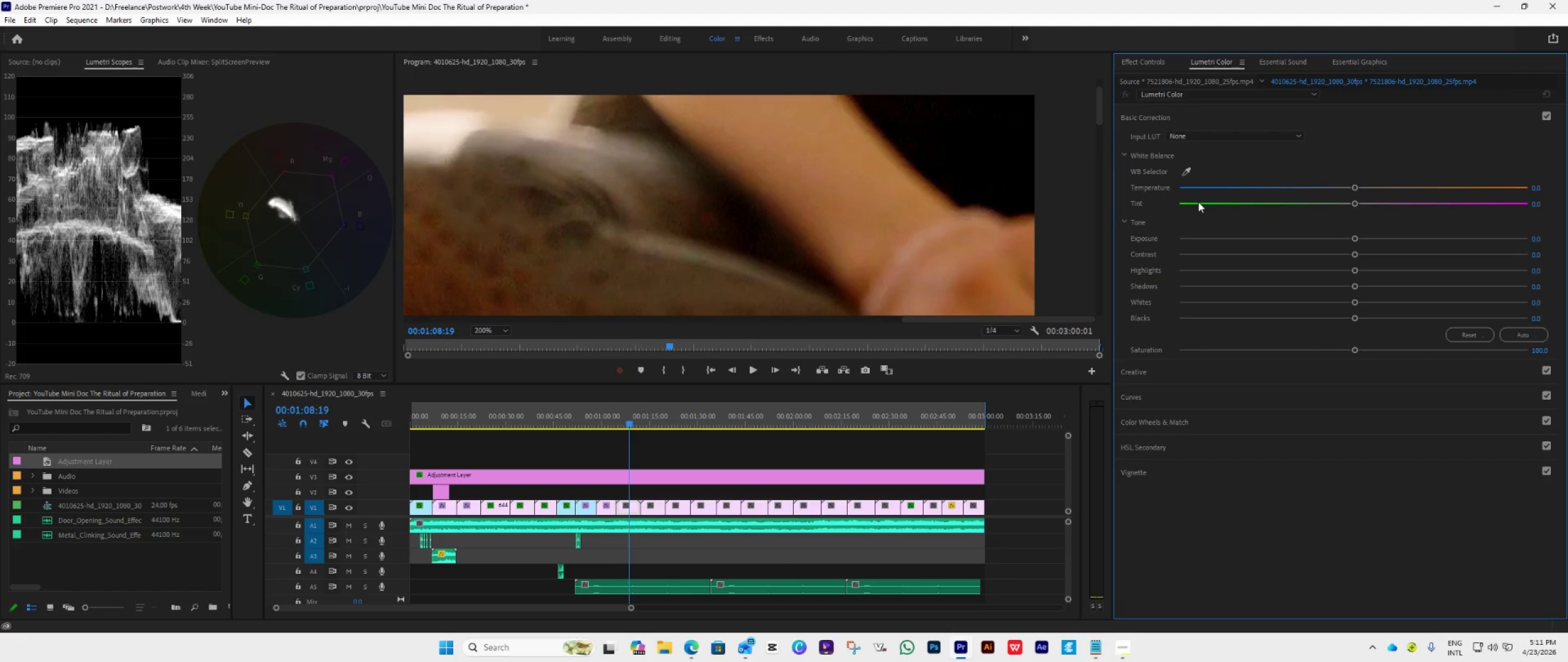 
left_click([1195, 112])
 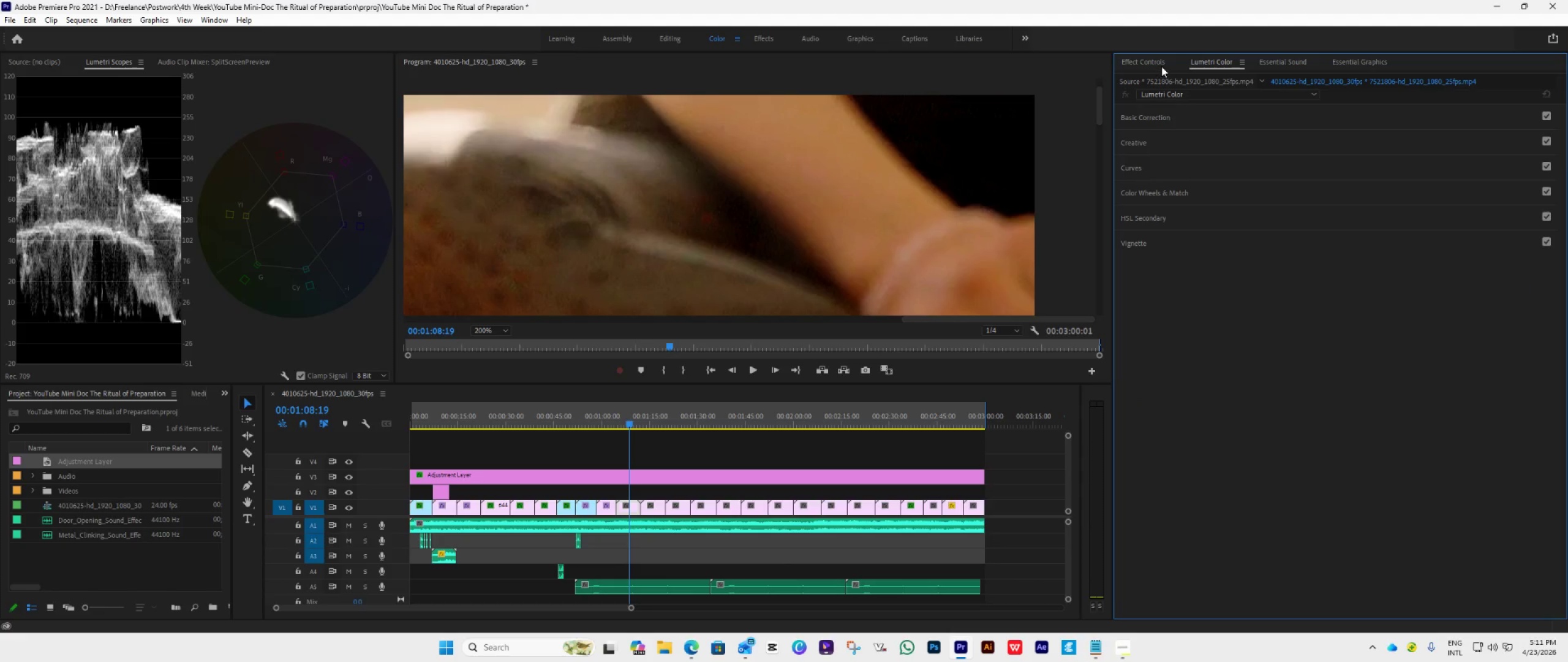 
left_click([1161, 66])
 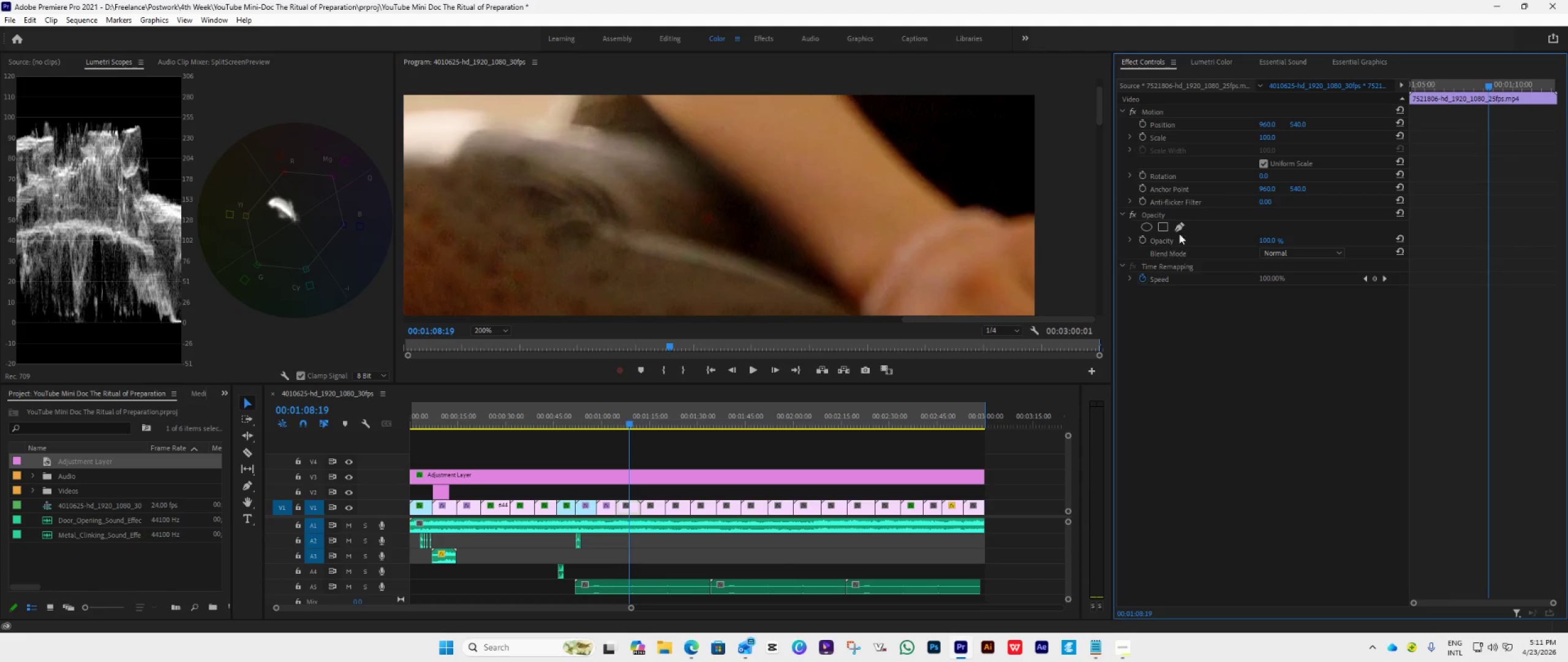 
left_click([1180, 224])
 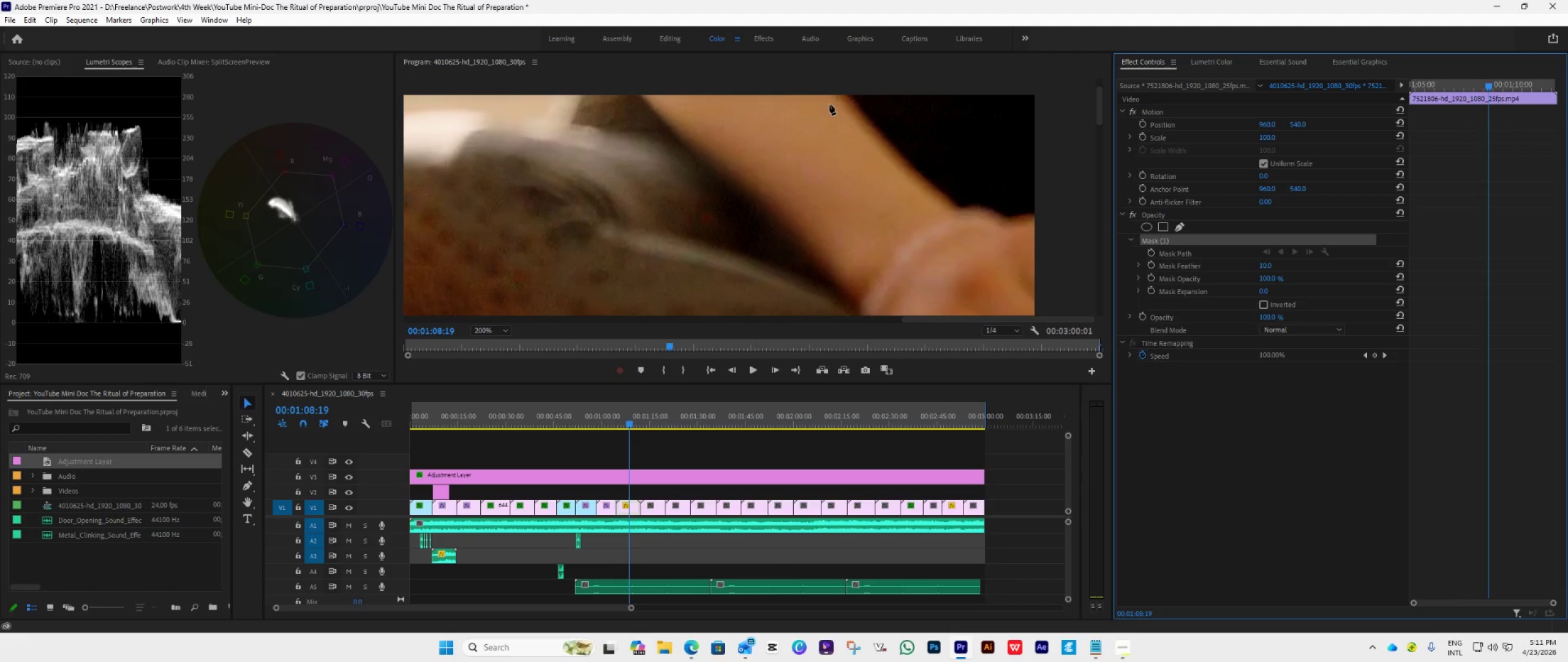 
left_click([829, 104])
 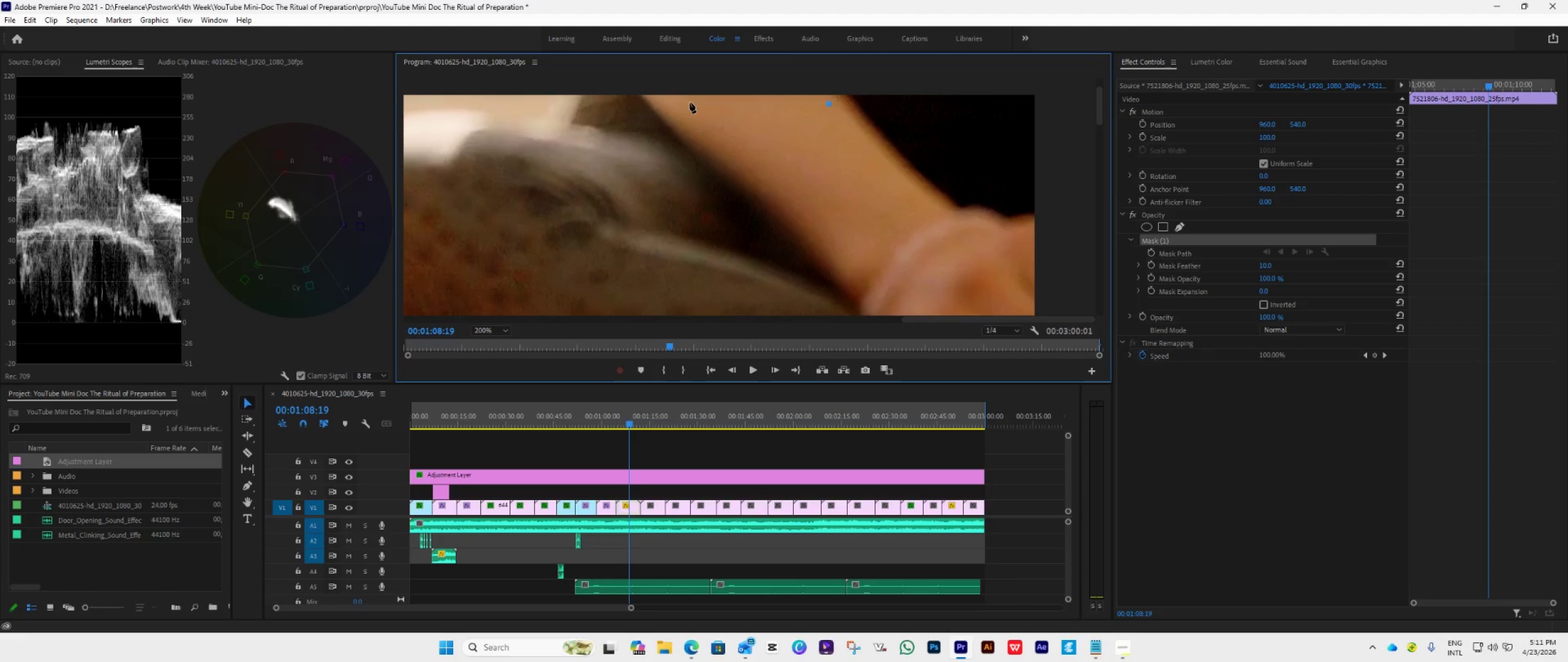 
left_click([679, 104])
 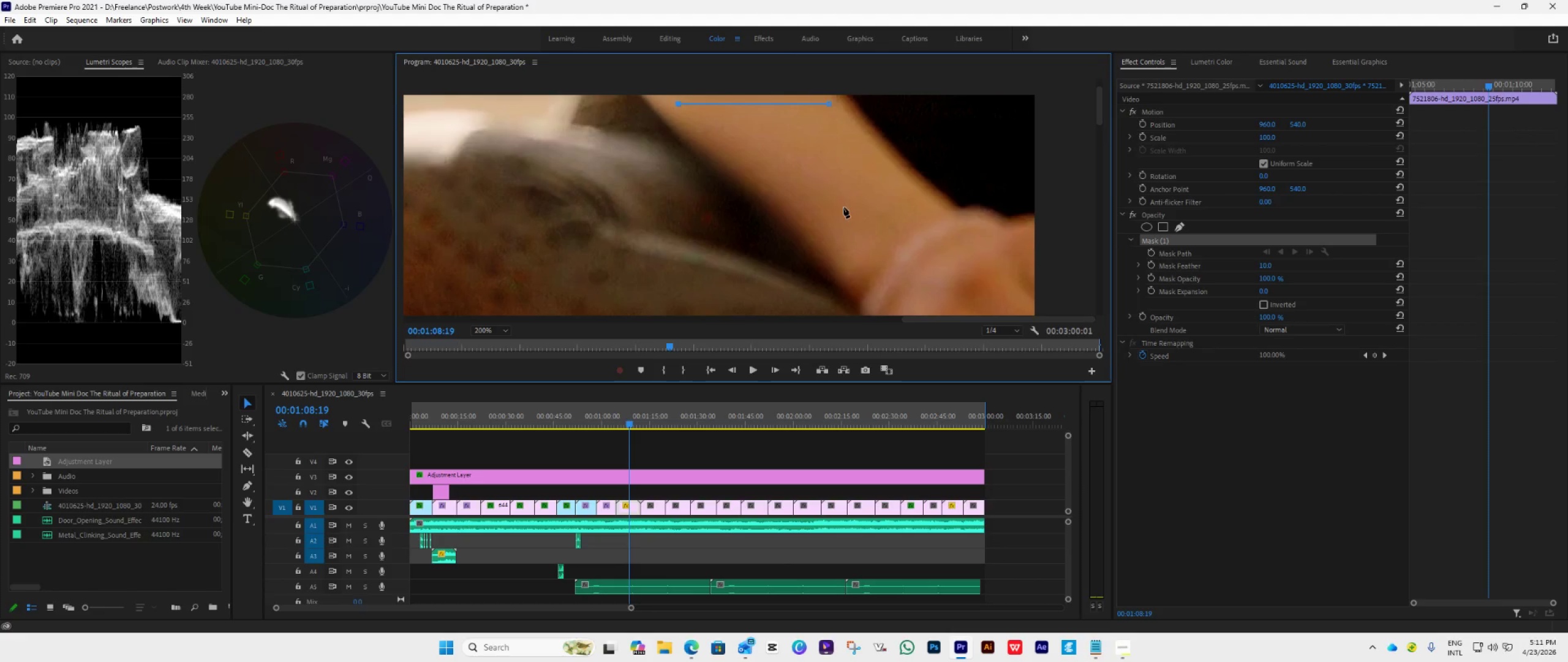 
left_click([843, 212])
 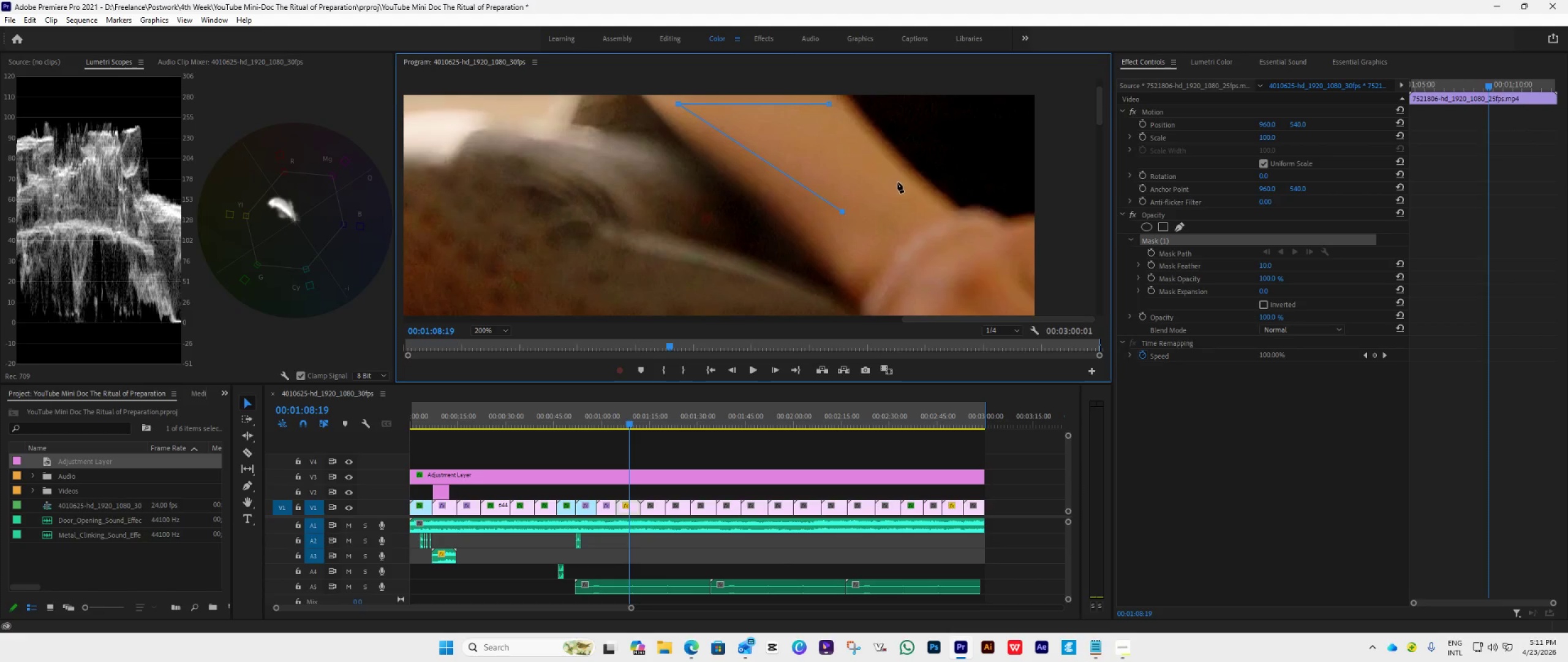 
left_click([897, 183])
 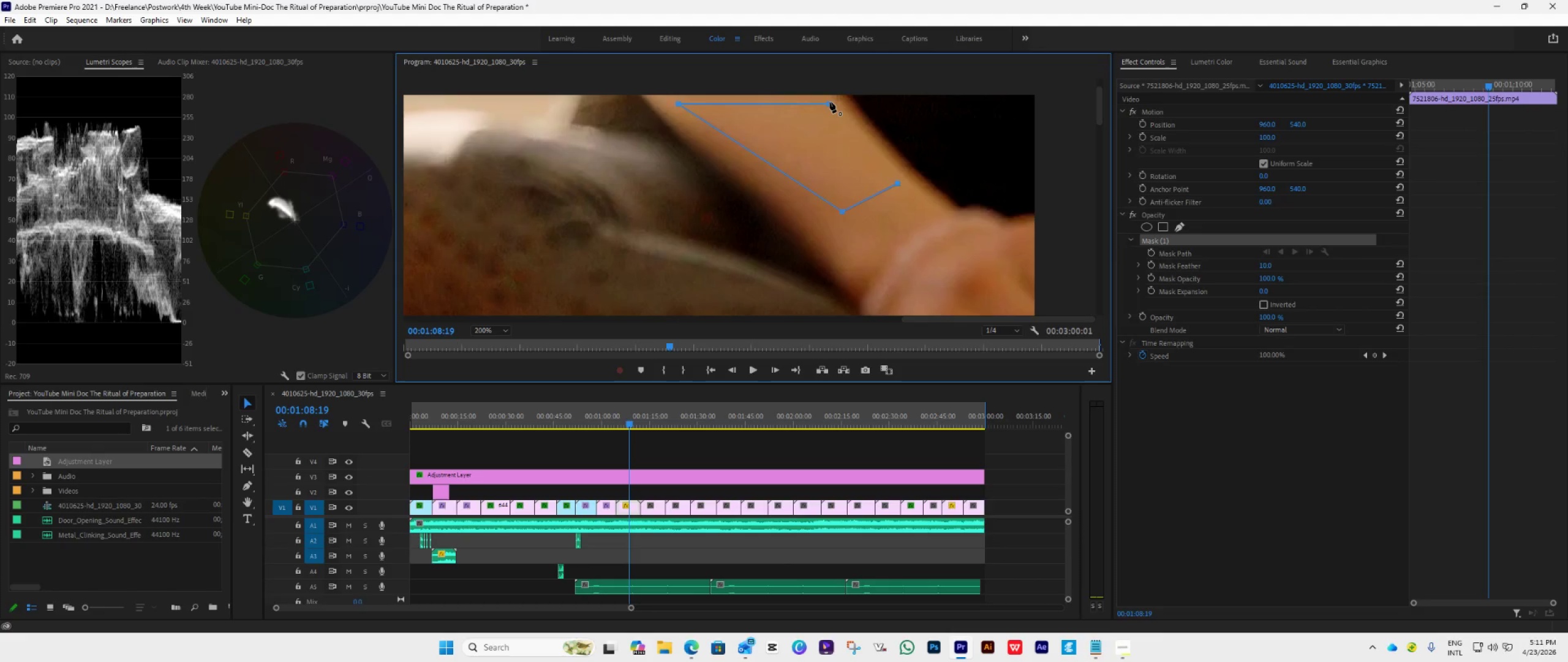 
left_click([829, 104])
 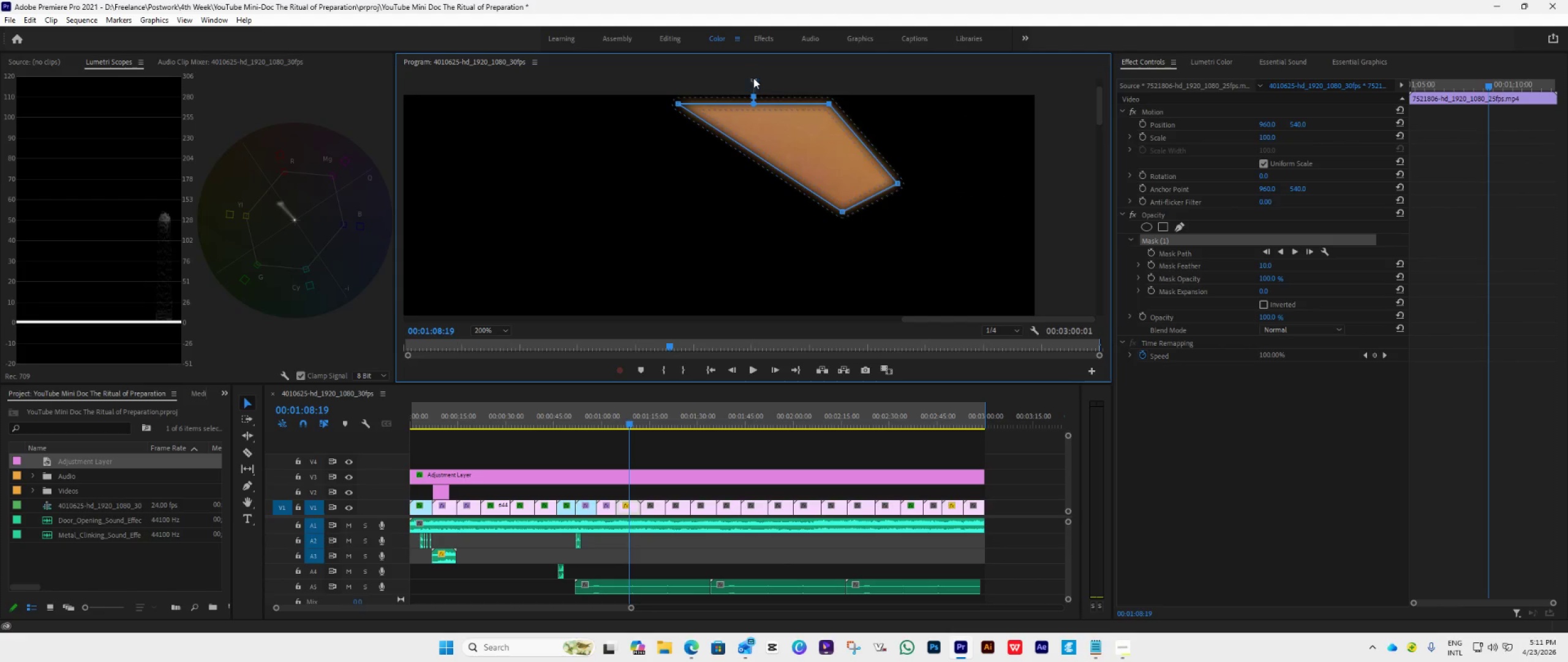 
left_click_drag(start_coordinate=[753, 78], to_coordinate=[756, 112])
 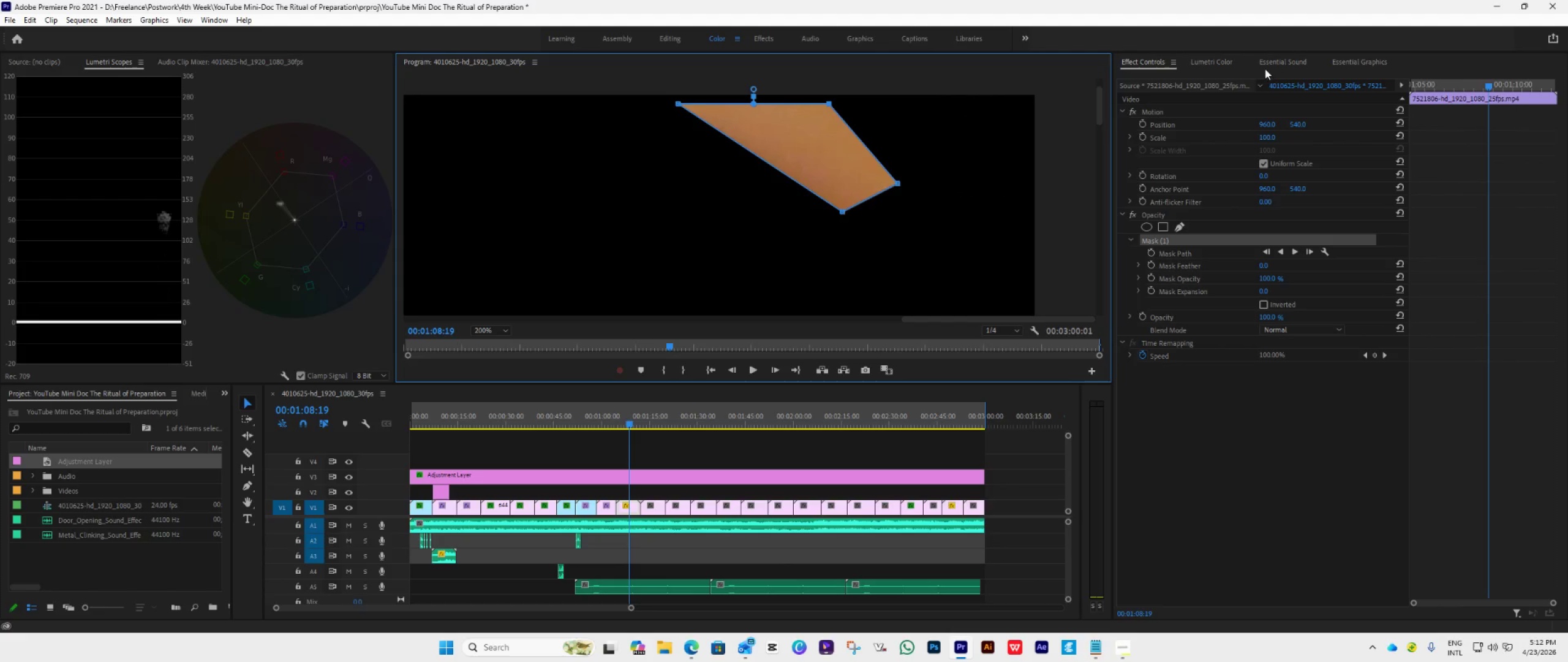 
left_click([1223, 57])
 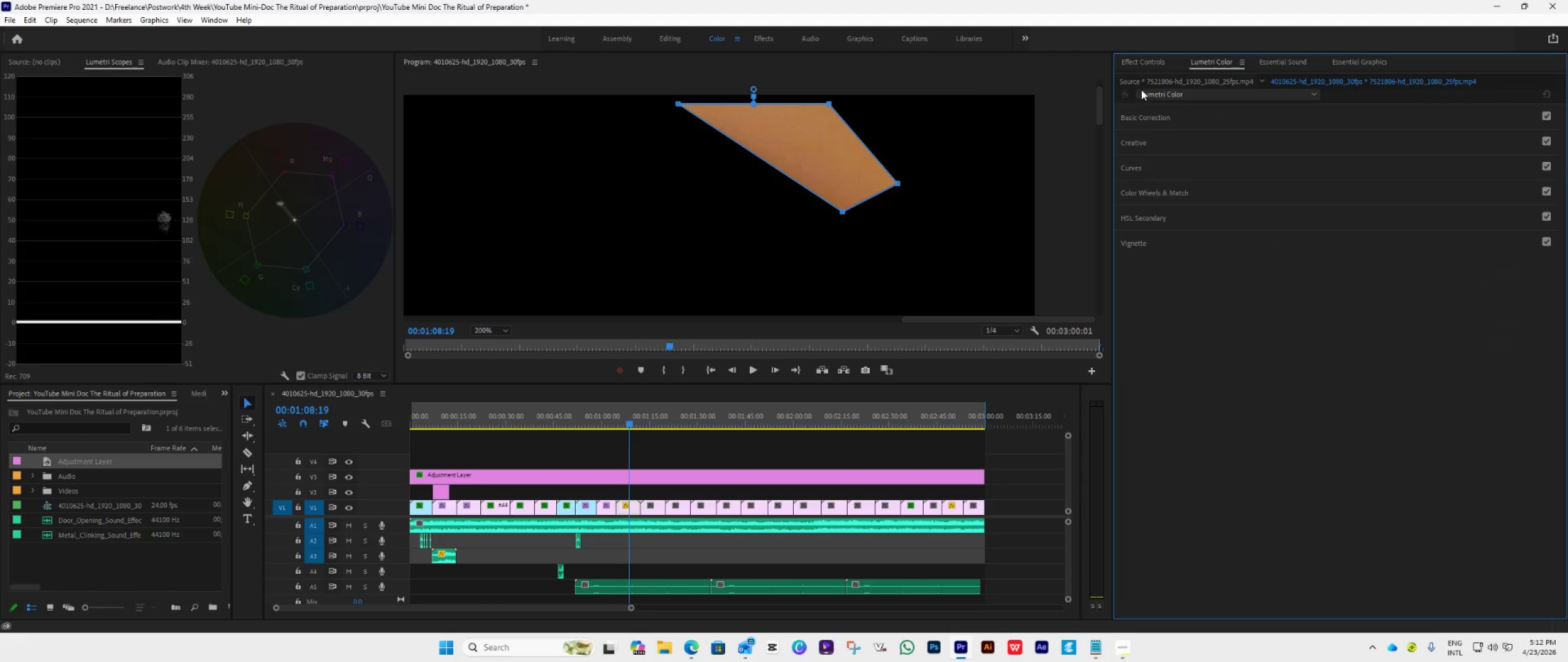 
left_click([1178, 116])
 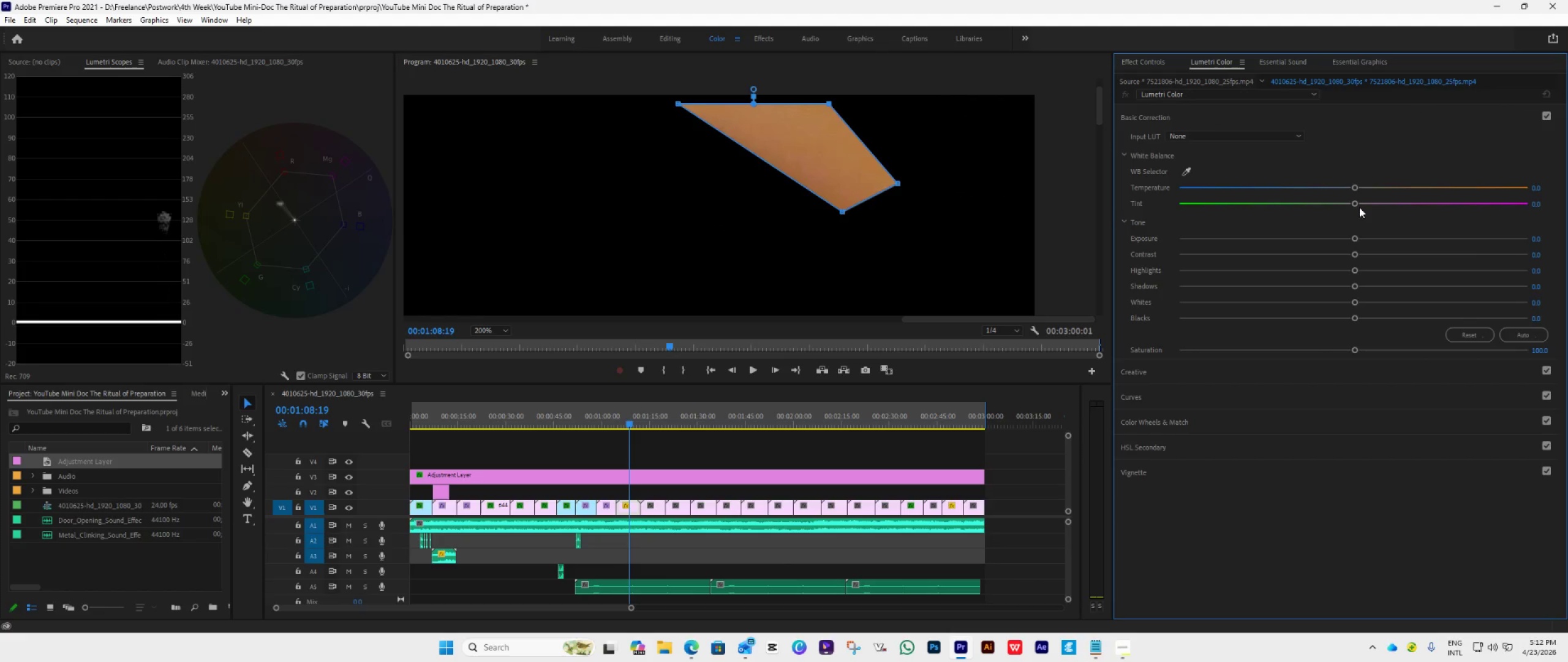 
left_click_drag(start_coordinate=[1355, 206], to_coordinate=[1374, 207])
 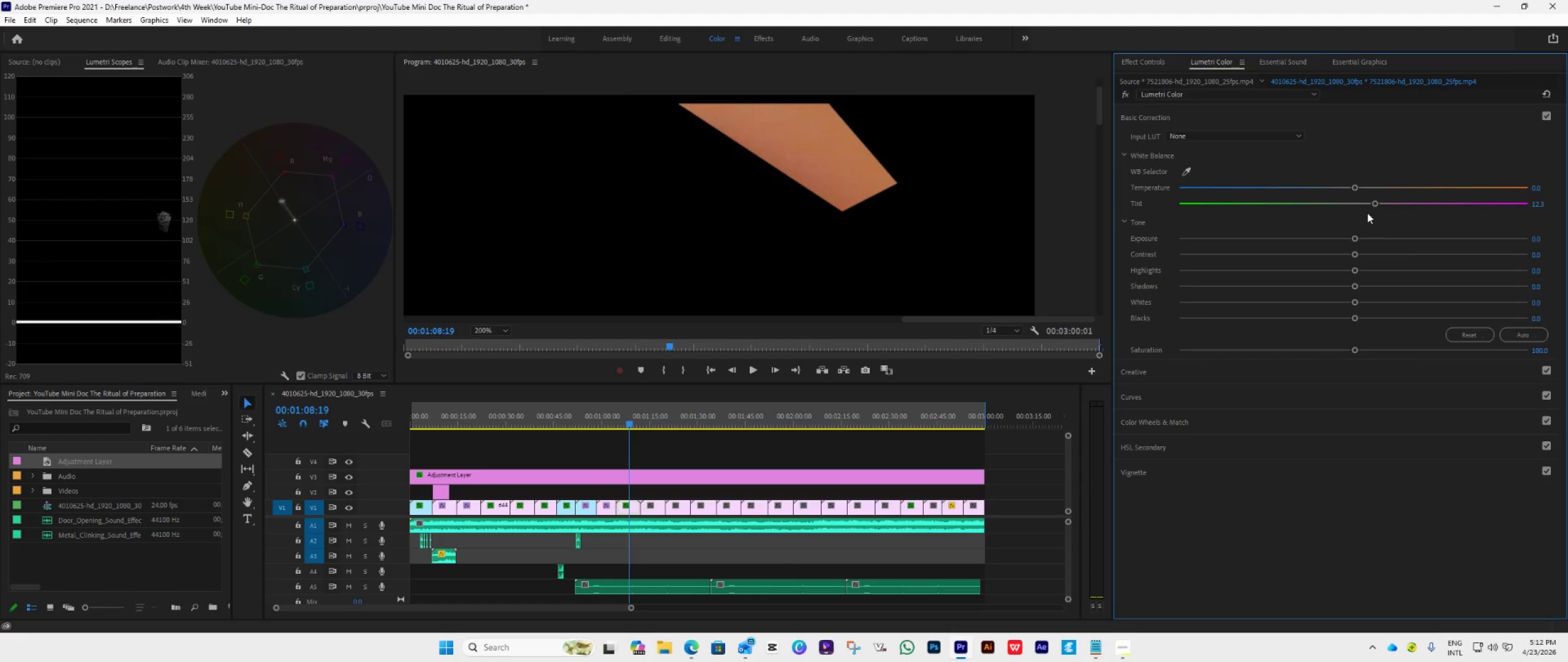 
left_click([1148, 66])
 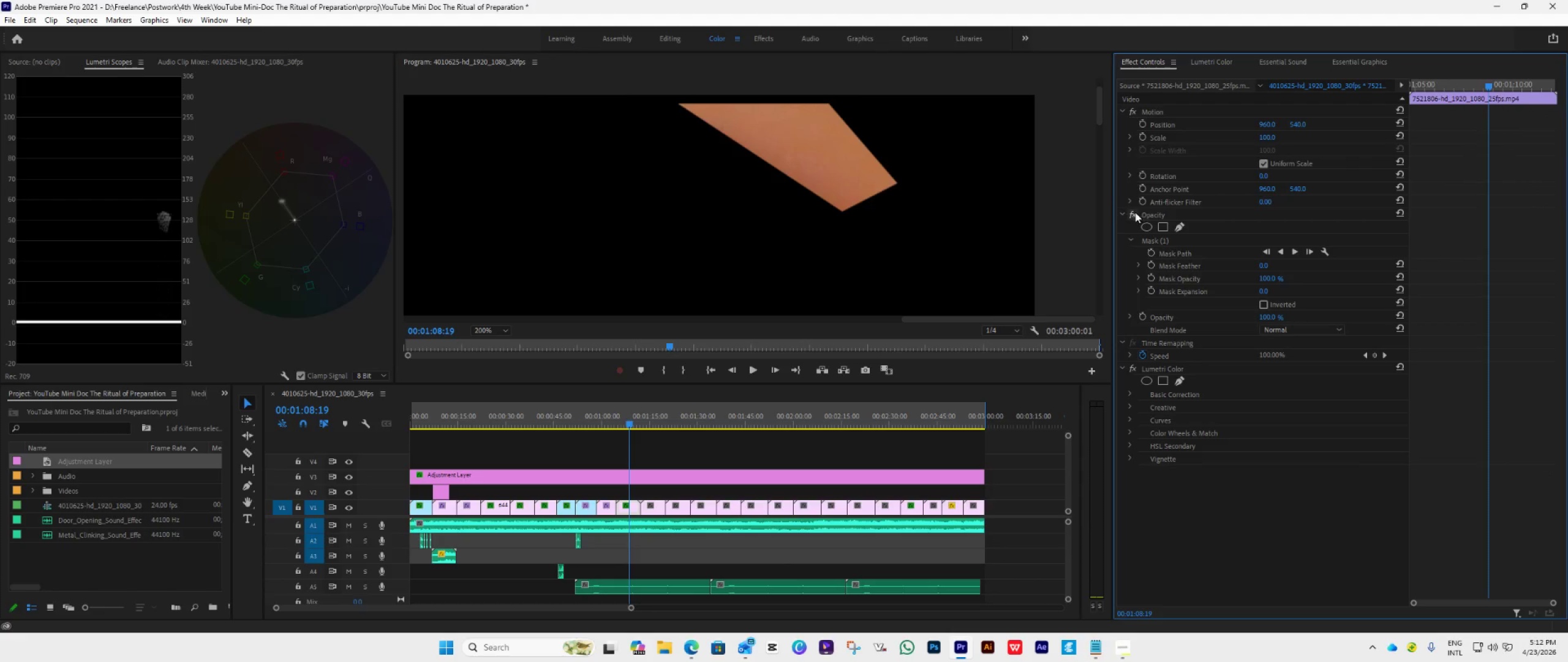 
left_click([1134, 213])
 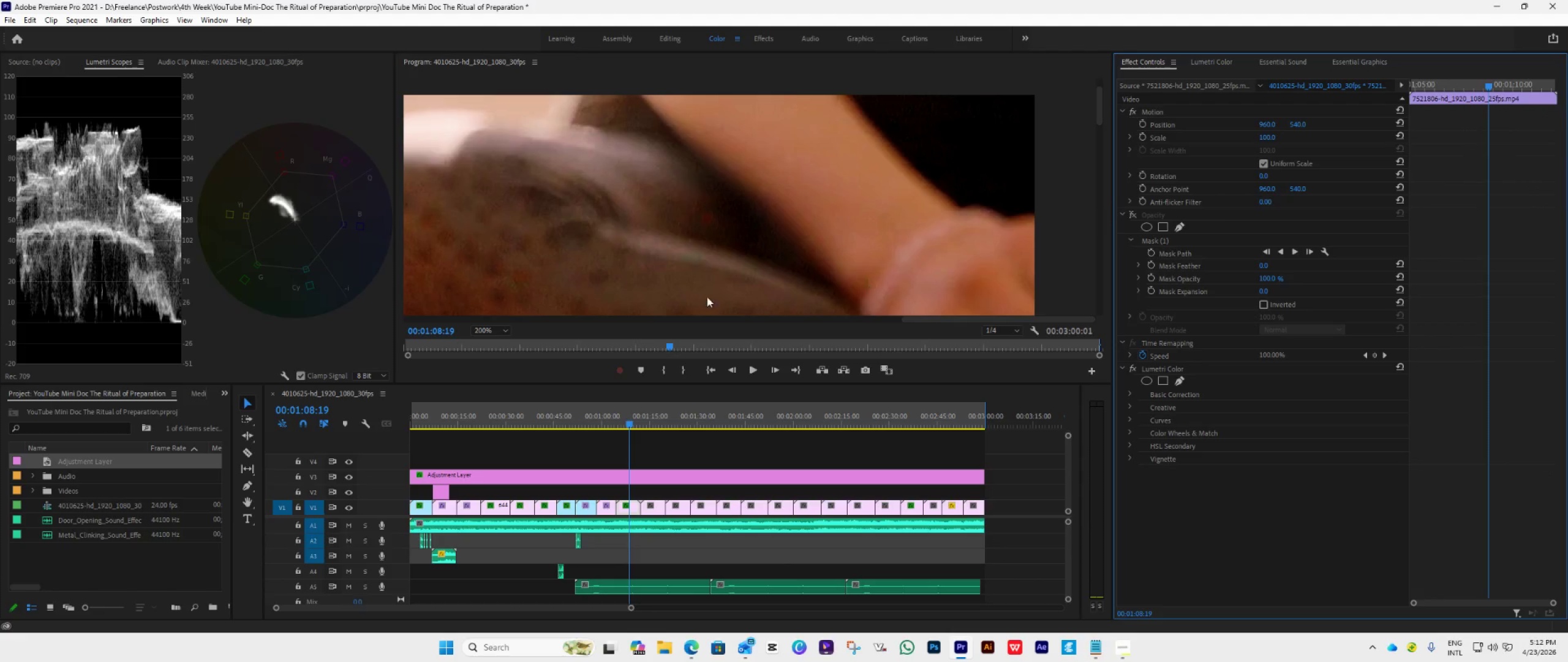 
left_click([502, 330])
 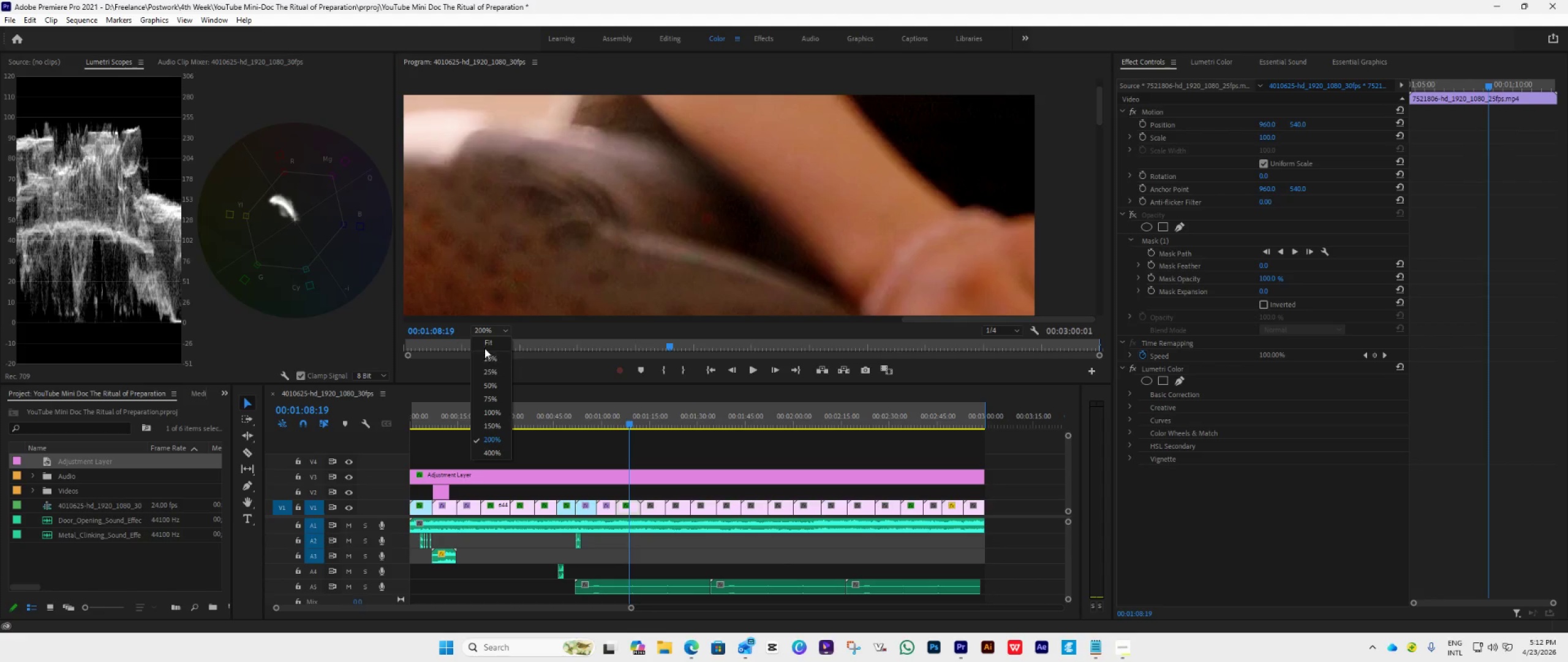 
left_click([484, 345])
 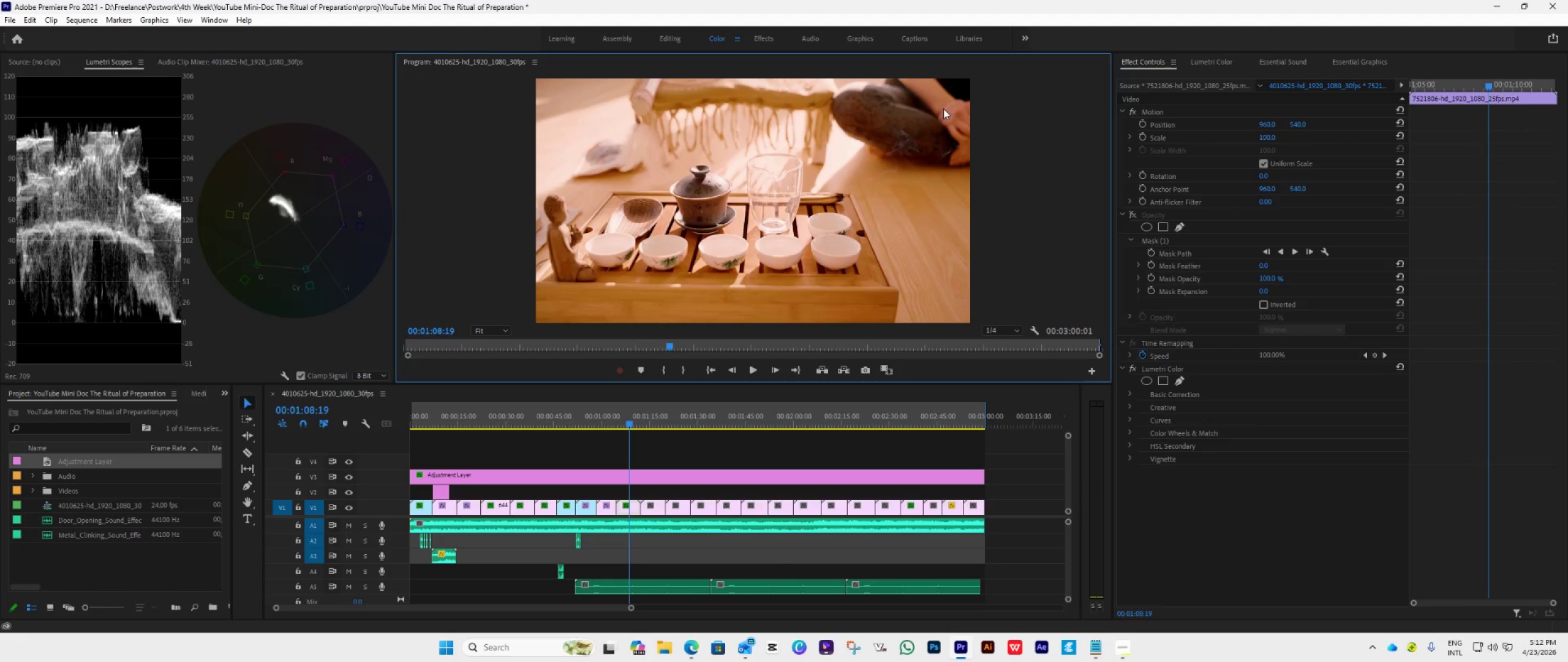 
left_click([884, 363])
 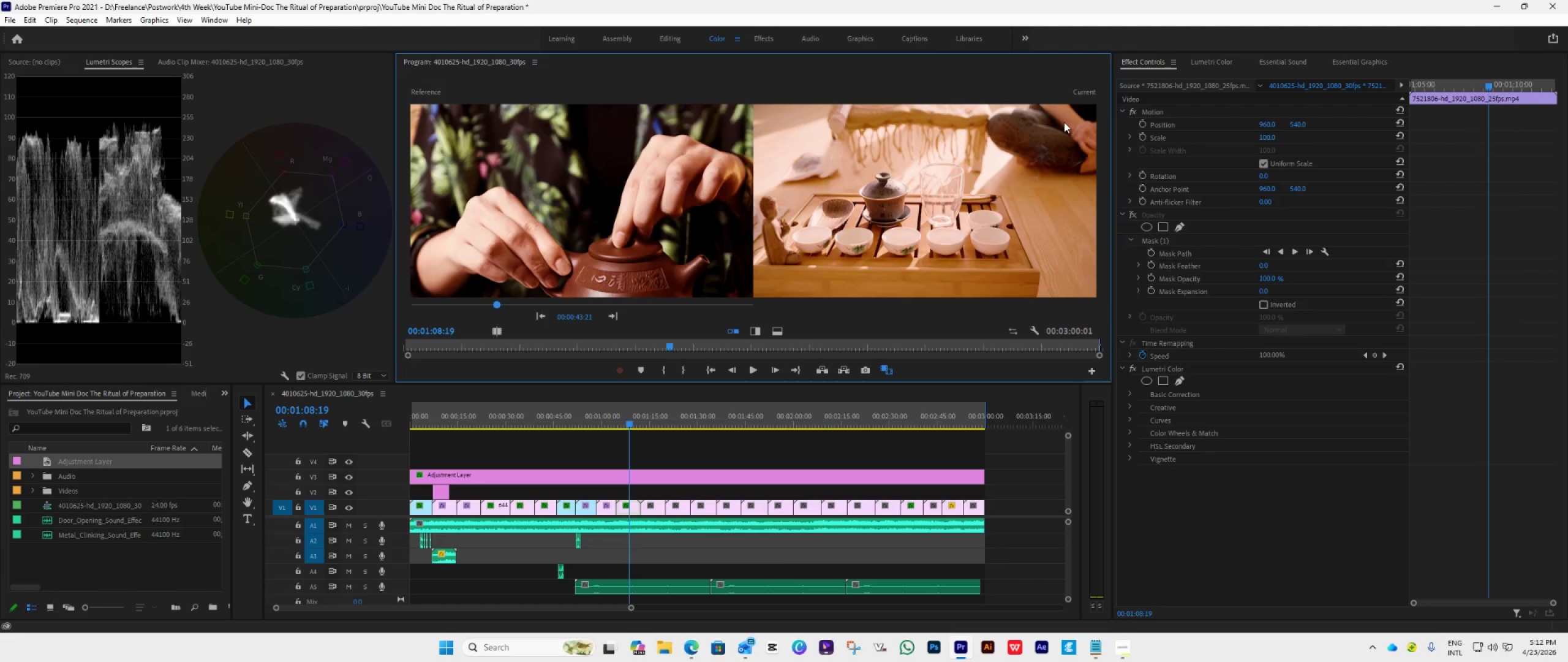 
wait(14.92)
 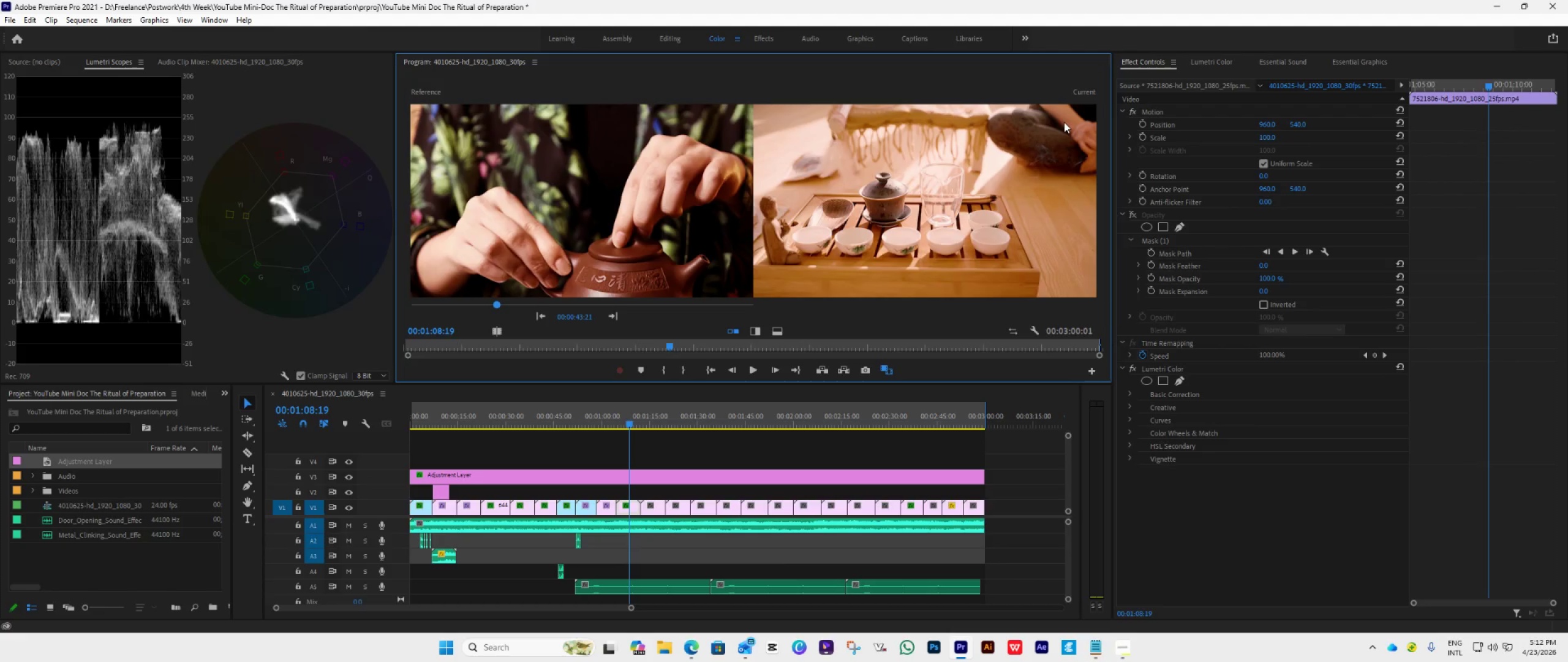 
left_click([1163, 111])
 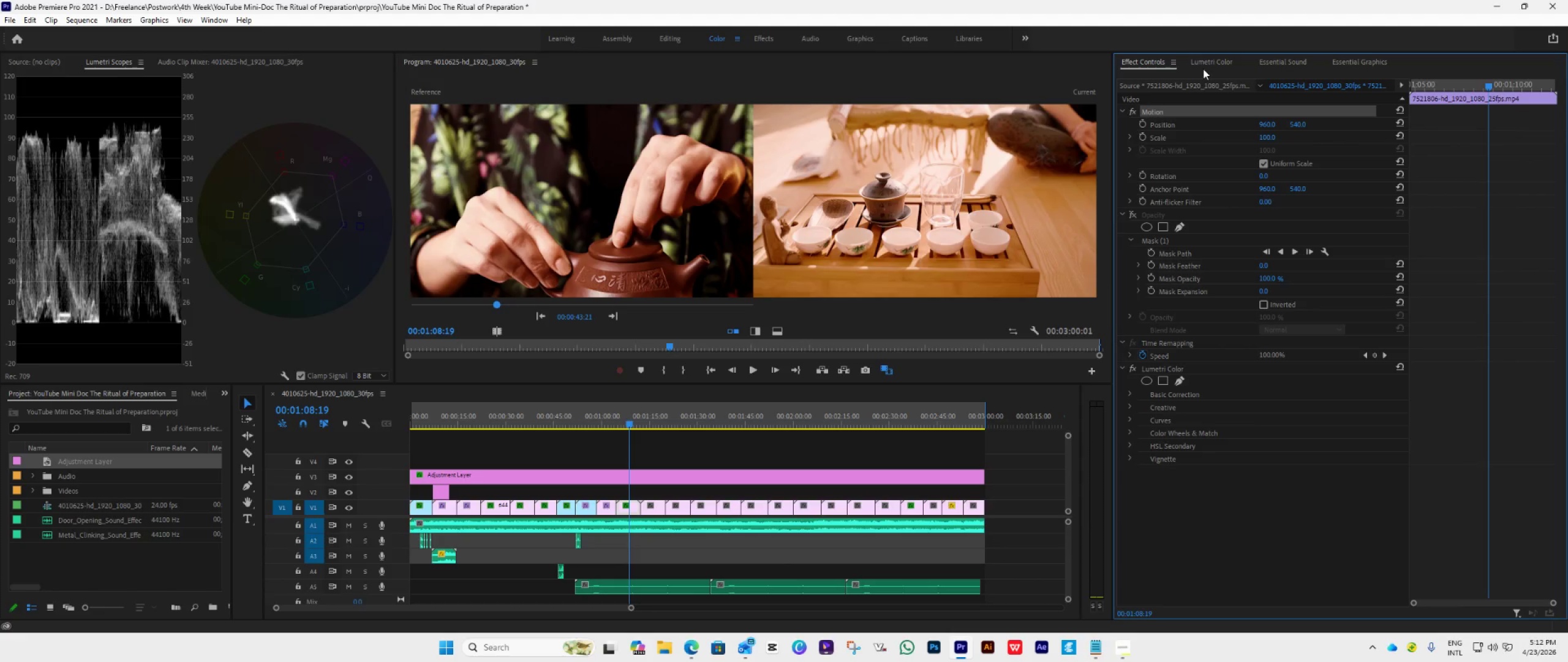 
left_click([1206, 64])
 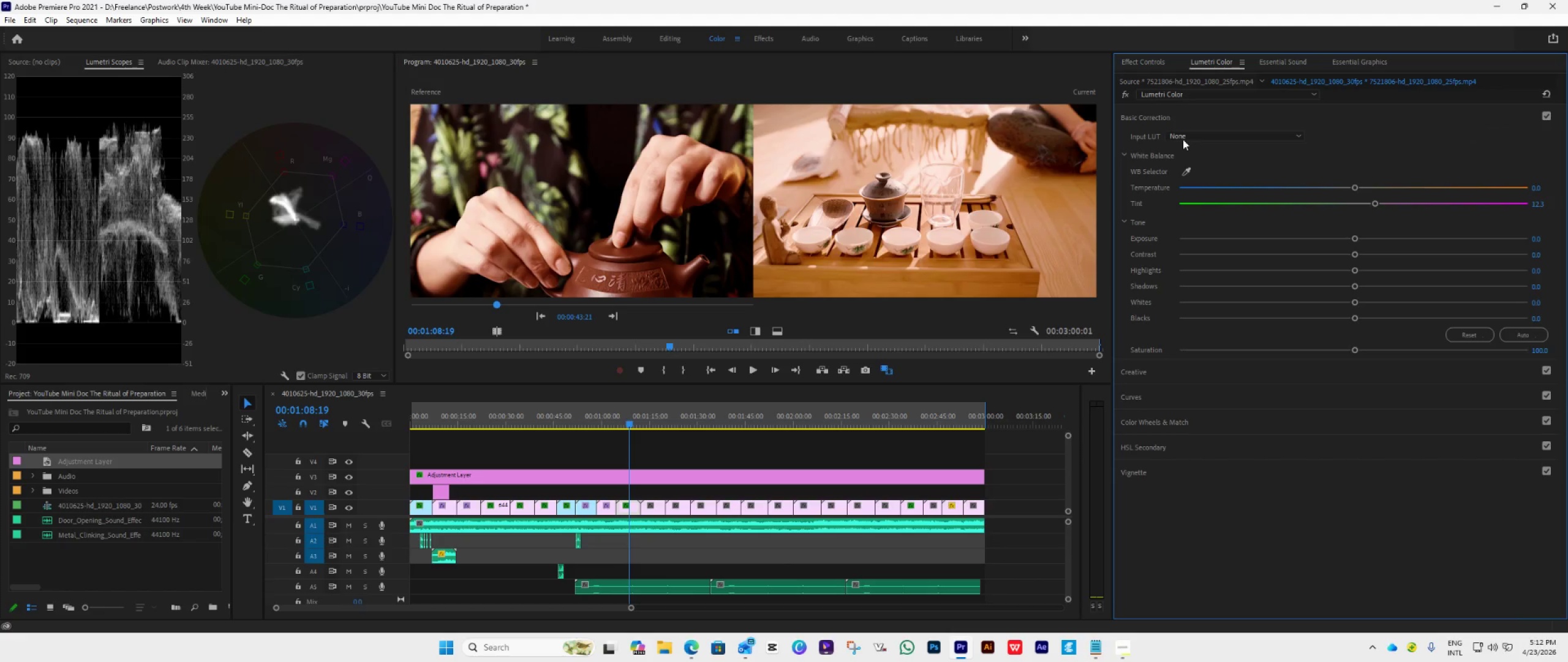 
left_click([1183, 115])
 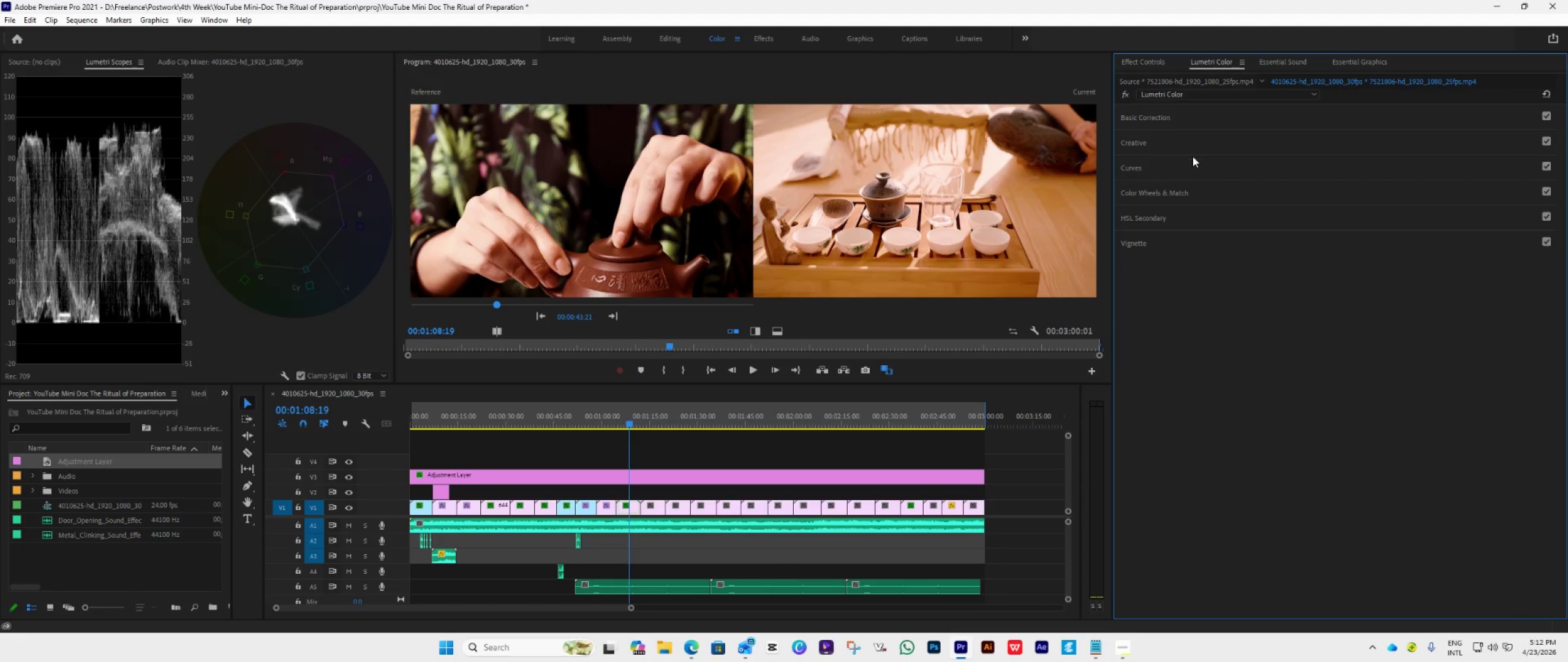 
left_click([1196, 167])
 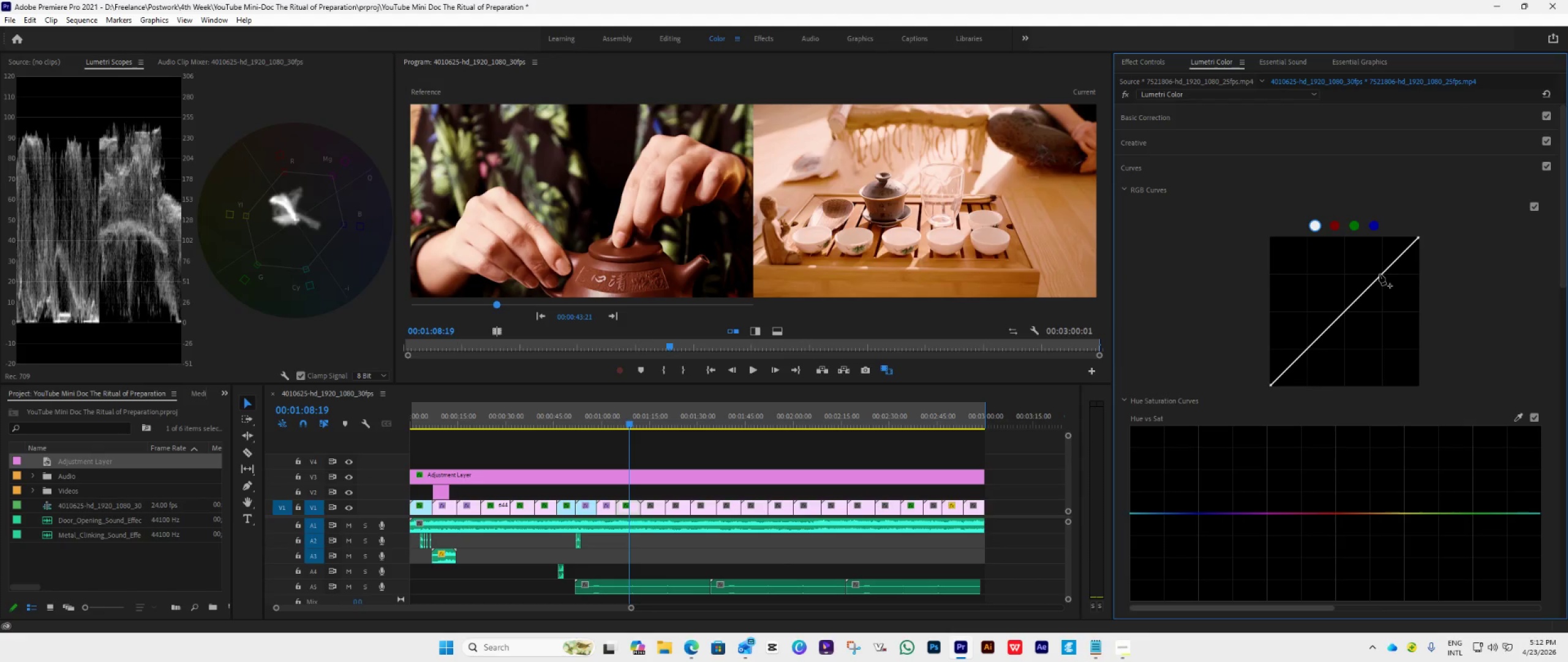 
left_click([1384, 273])
 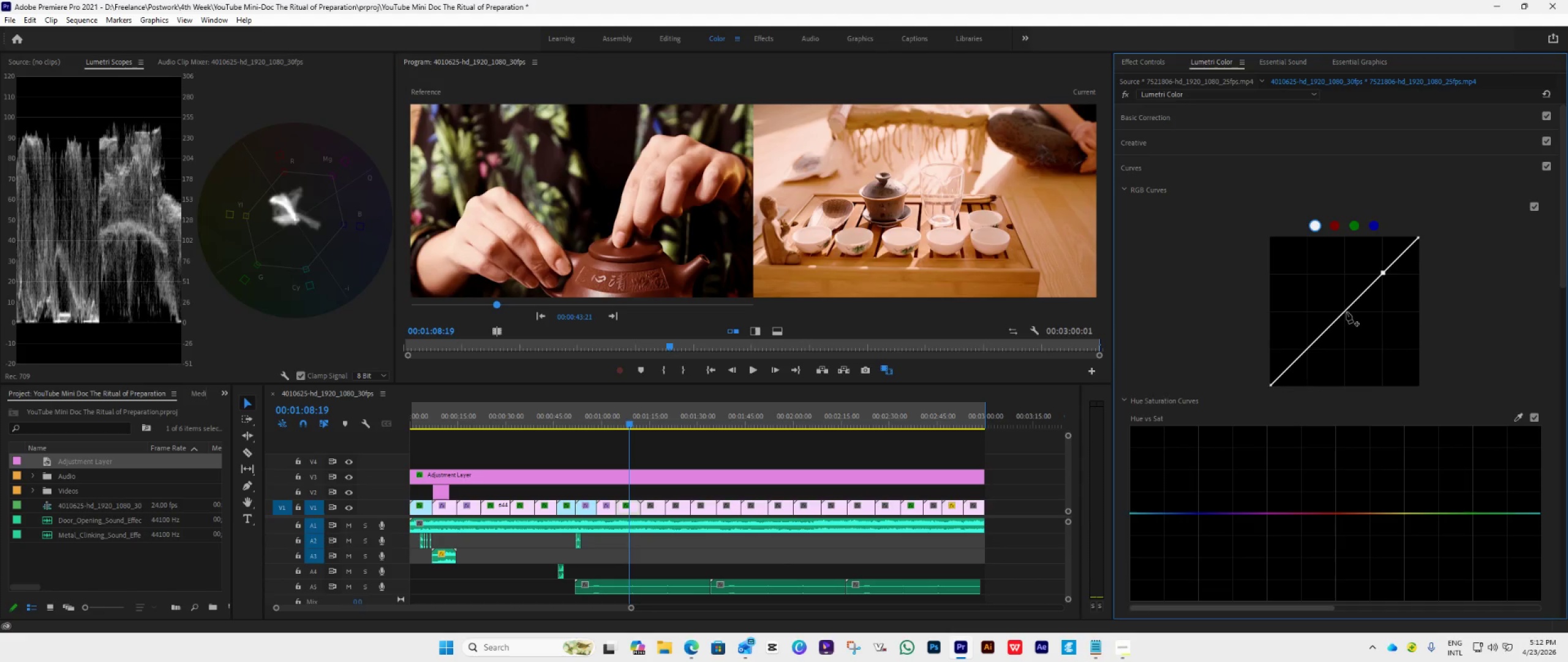 
left_click([1346, 312])
 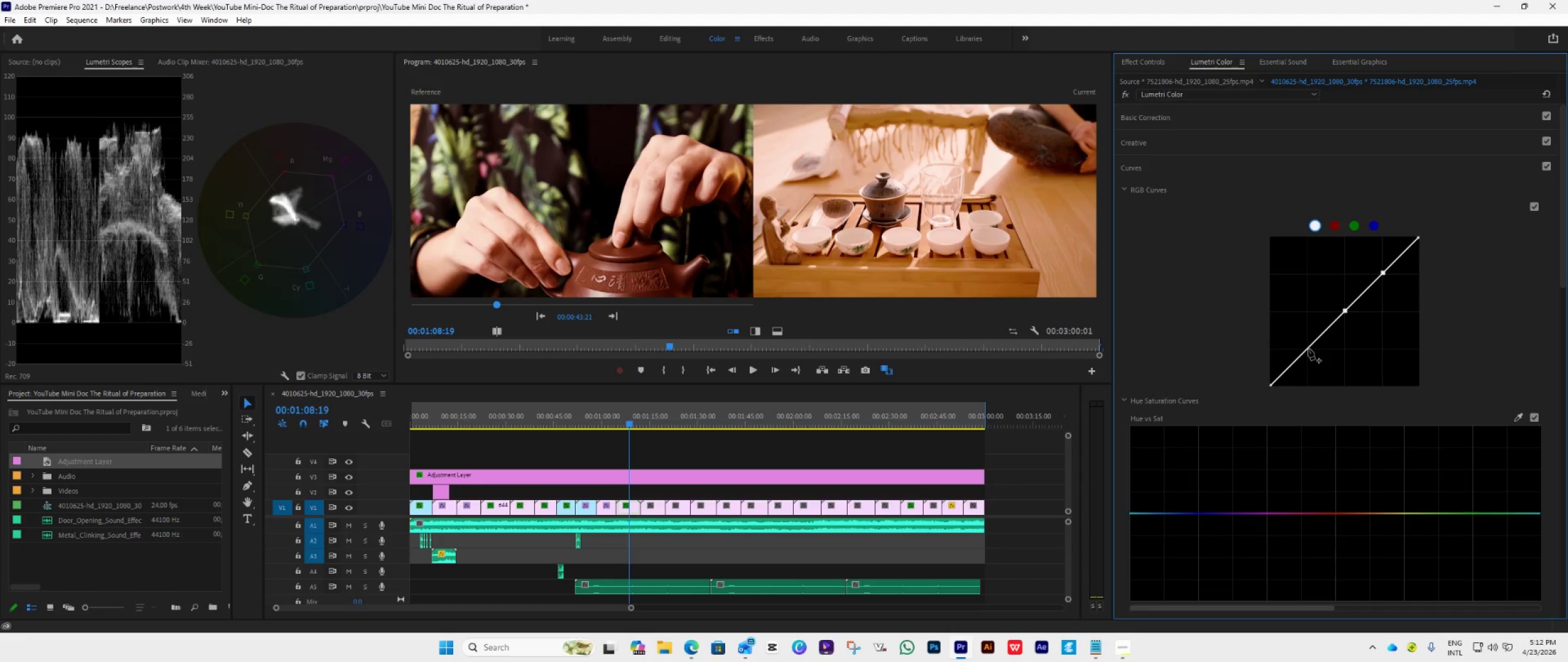 
left_click([1308, 349])
 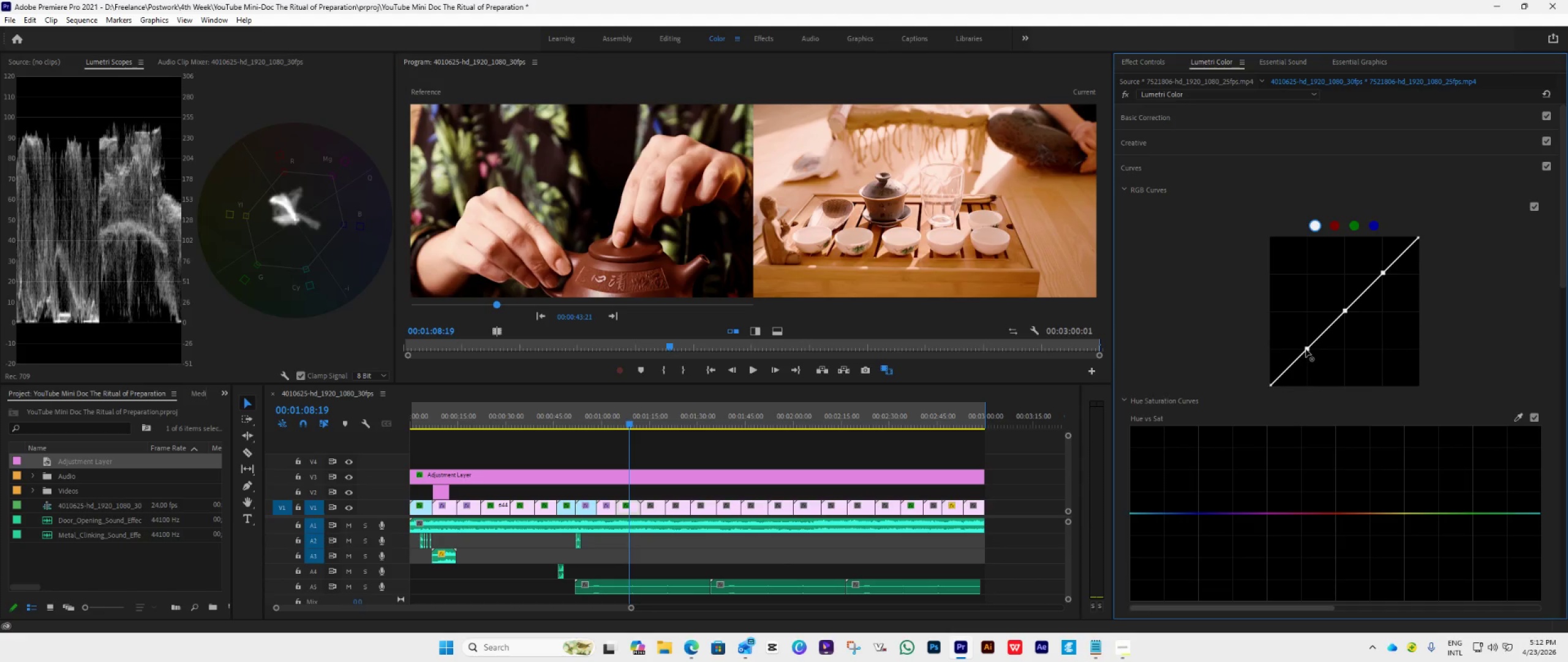 
left_click_drag(start_coordinate=[1306, 349], to_coordinate=[1311, 349])
 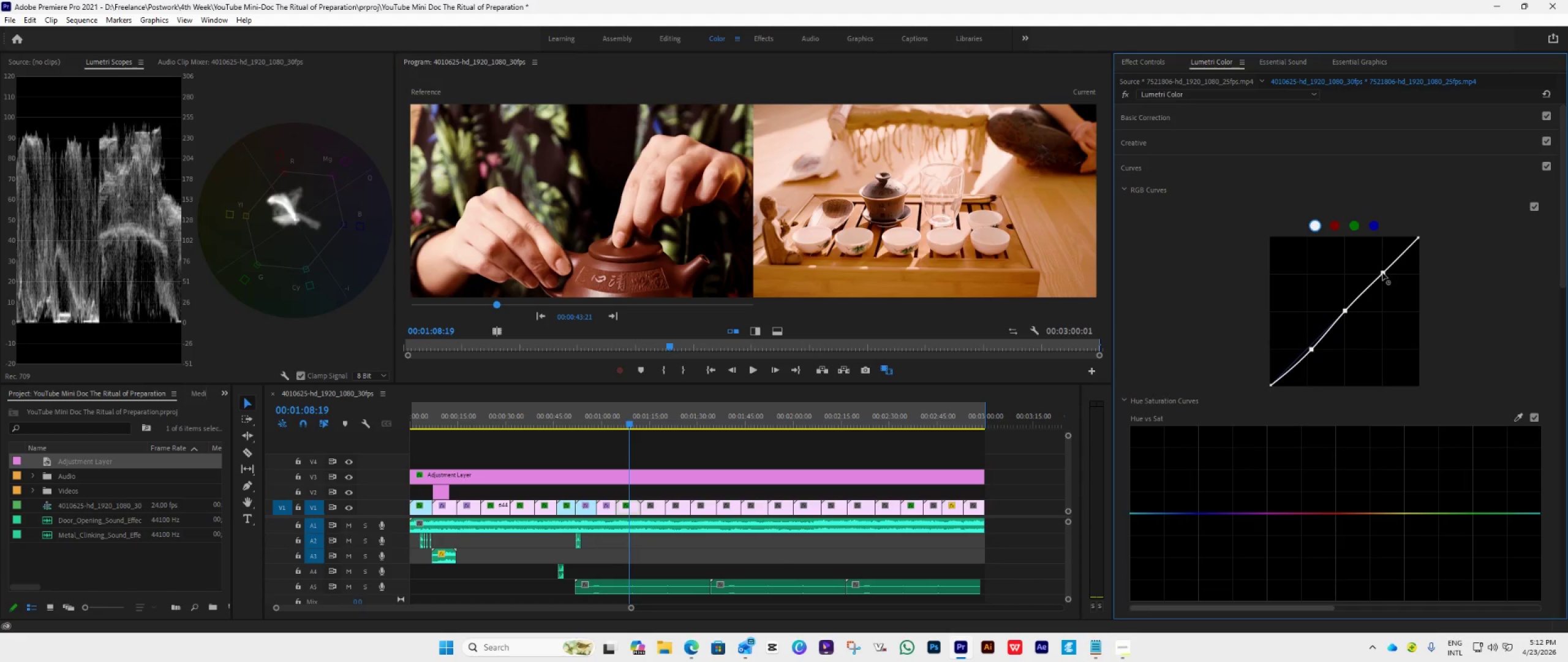 
left_click_drag(start_coordinate=[1382, 273], to_coordinate=[1379, 271])
 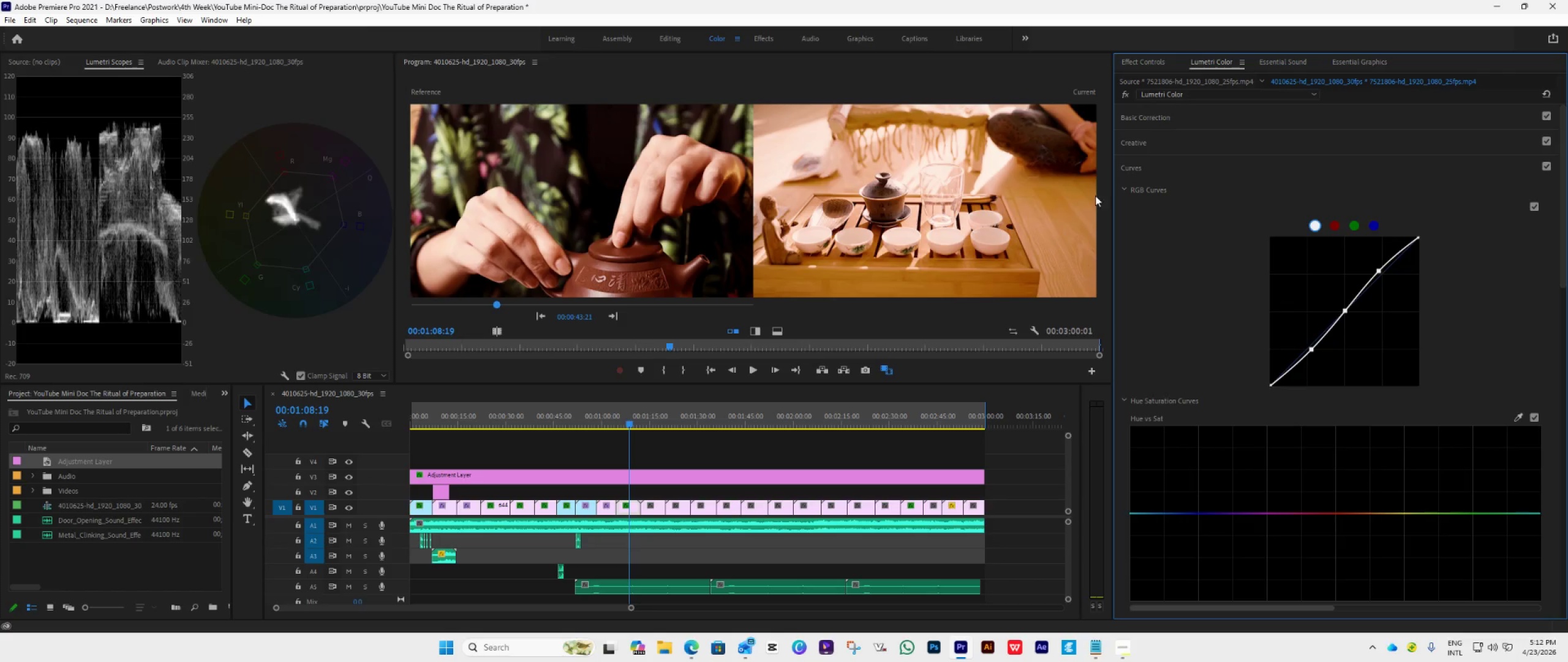 
wait(7.97)
 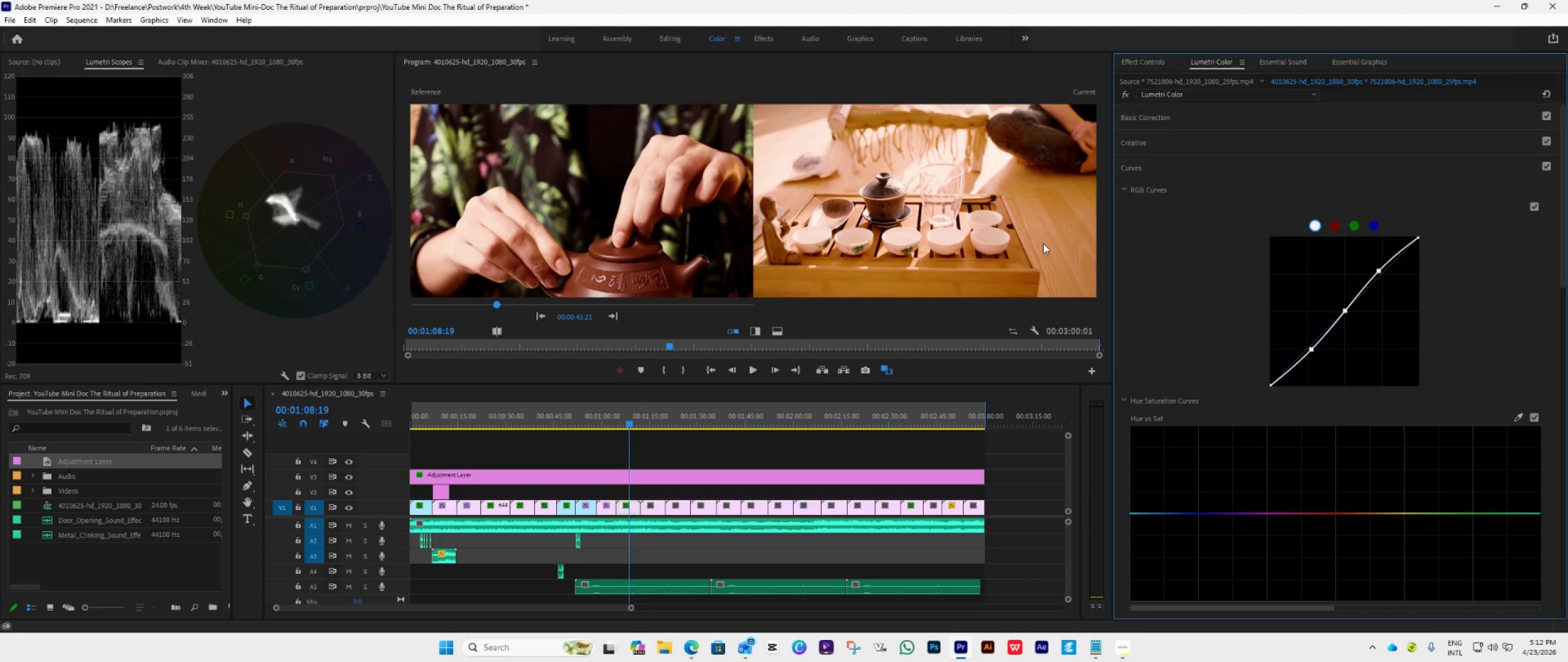 
left_click([1197, 167])
 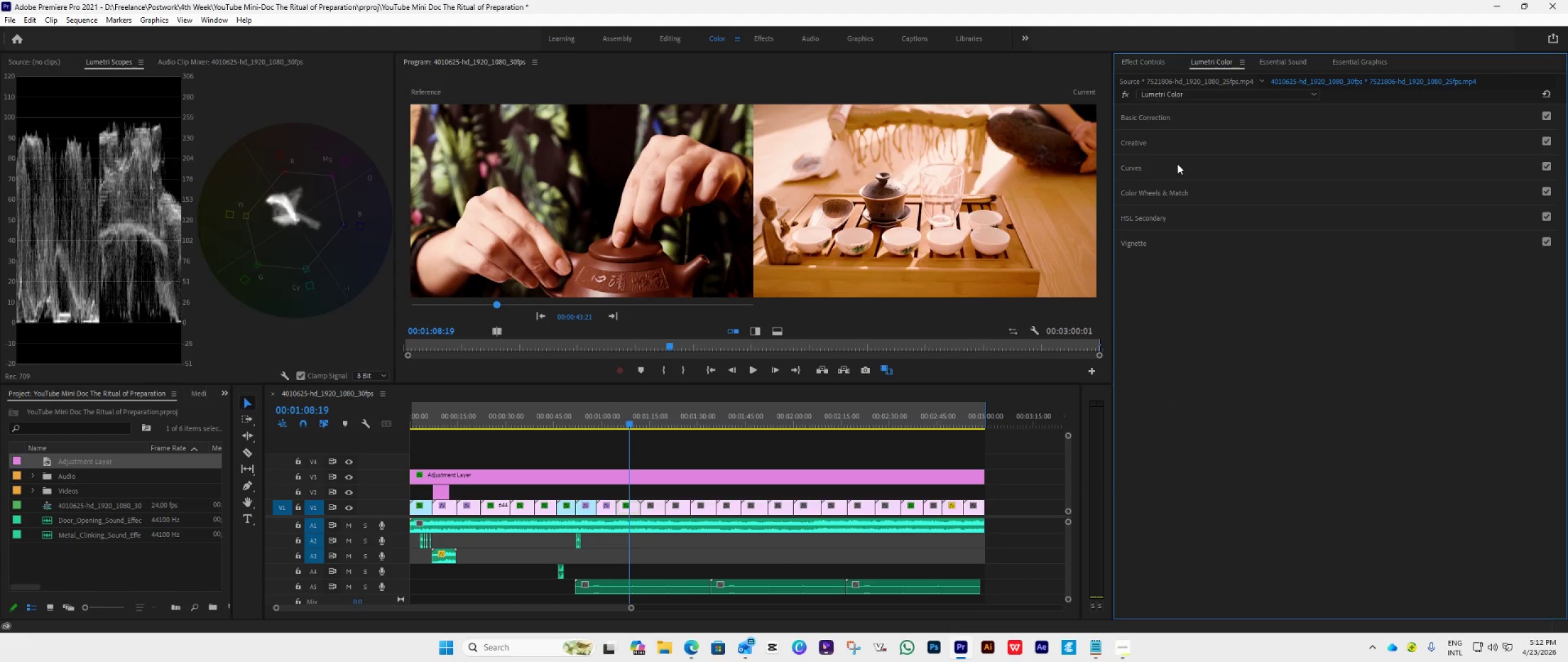 
left_click([1180, 166])
 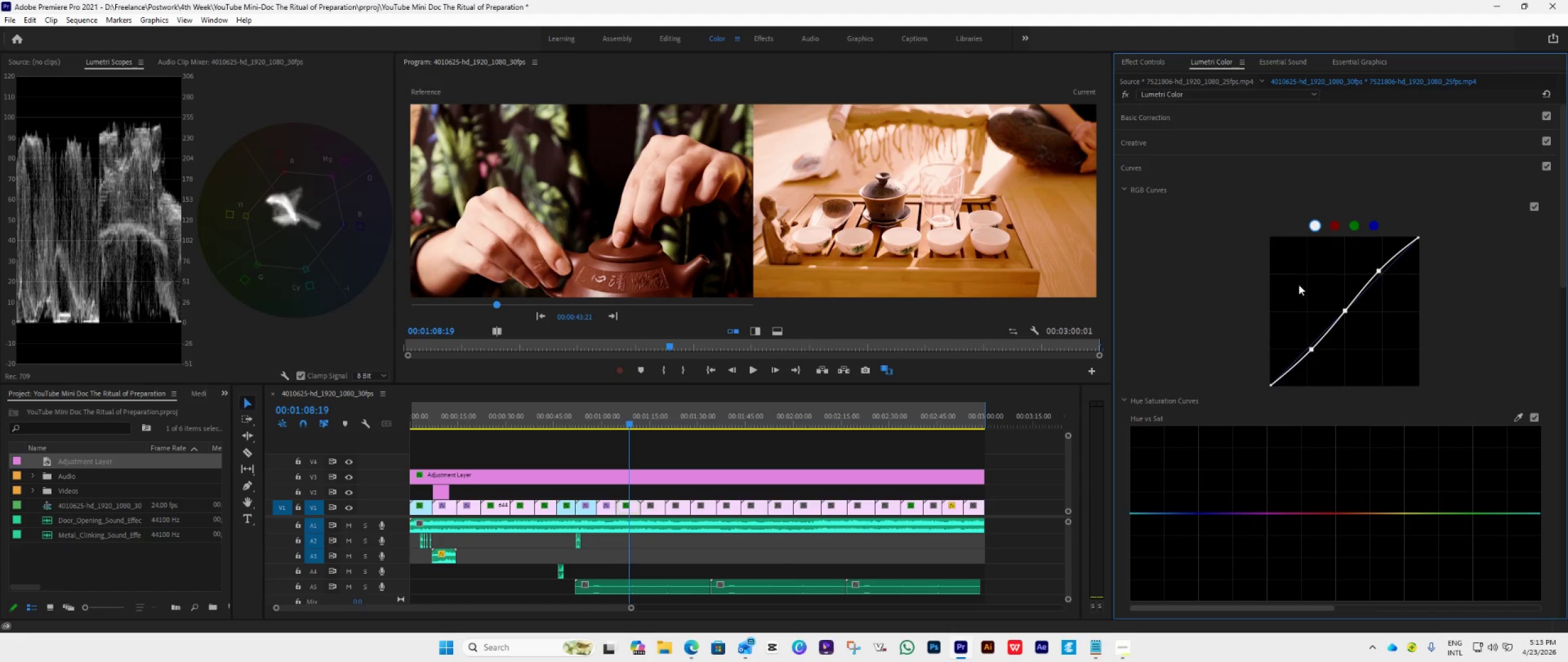 
scroll: coordinate [1469, 462], scroll_direction: down, amount: 14.0
 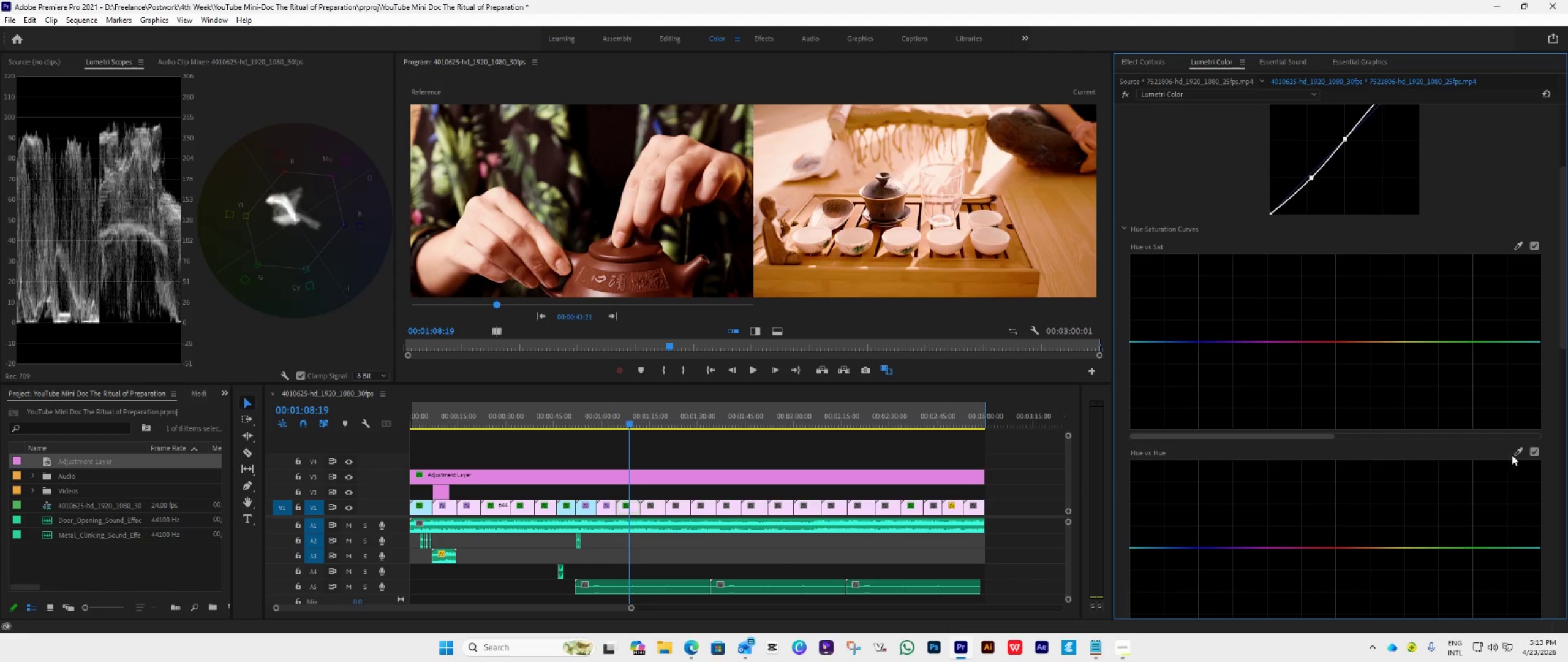 
left_click([1526, 451])
 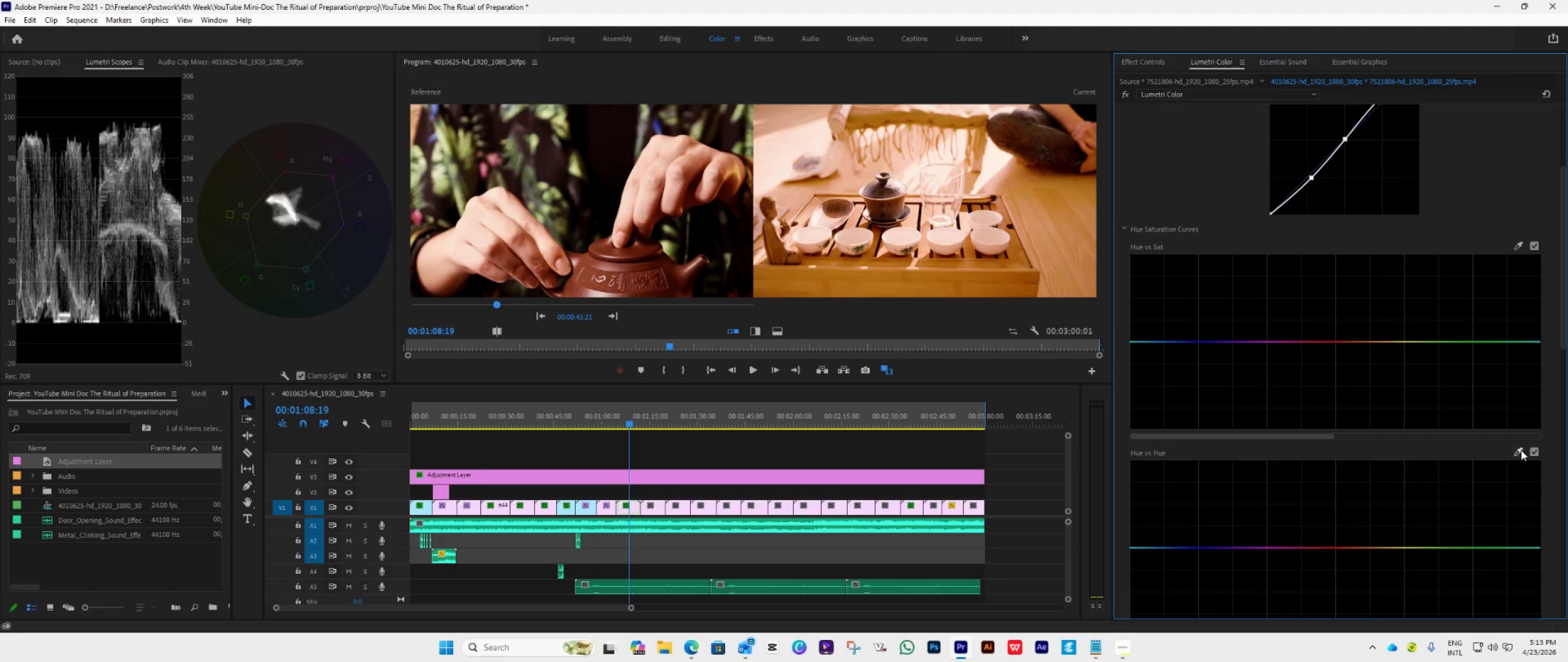 
left_click([1517, 450])
 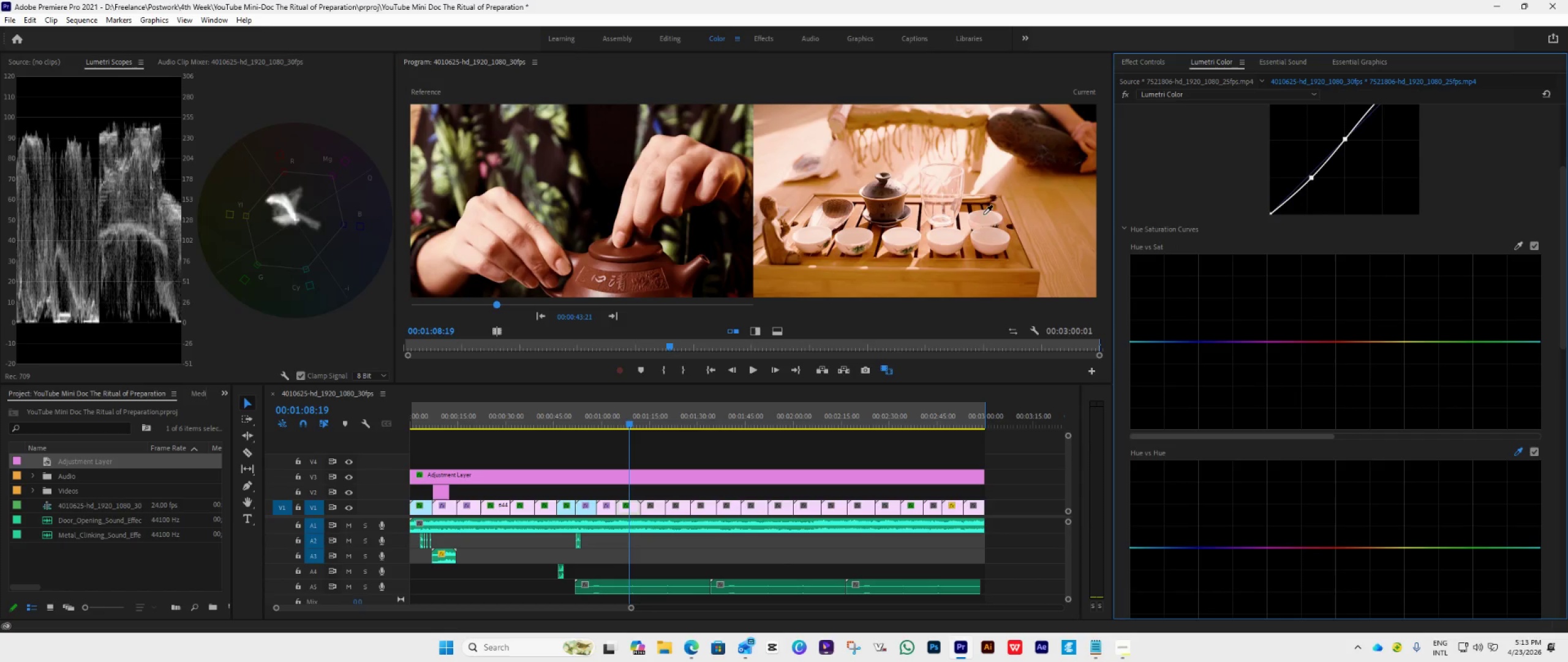 
left_click([1049, 179])
 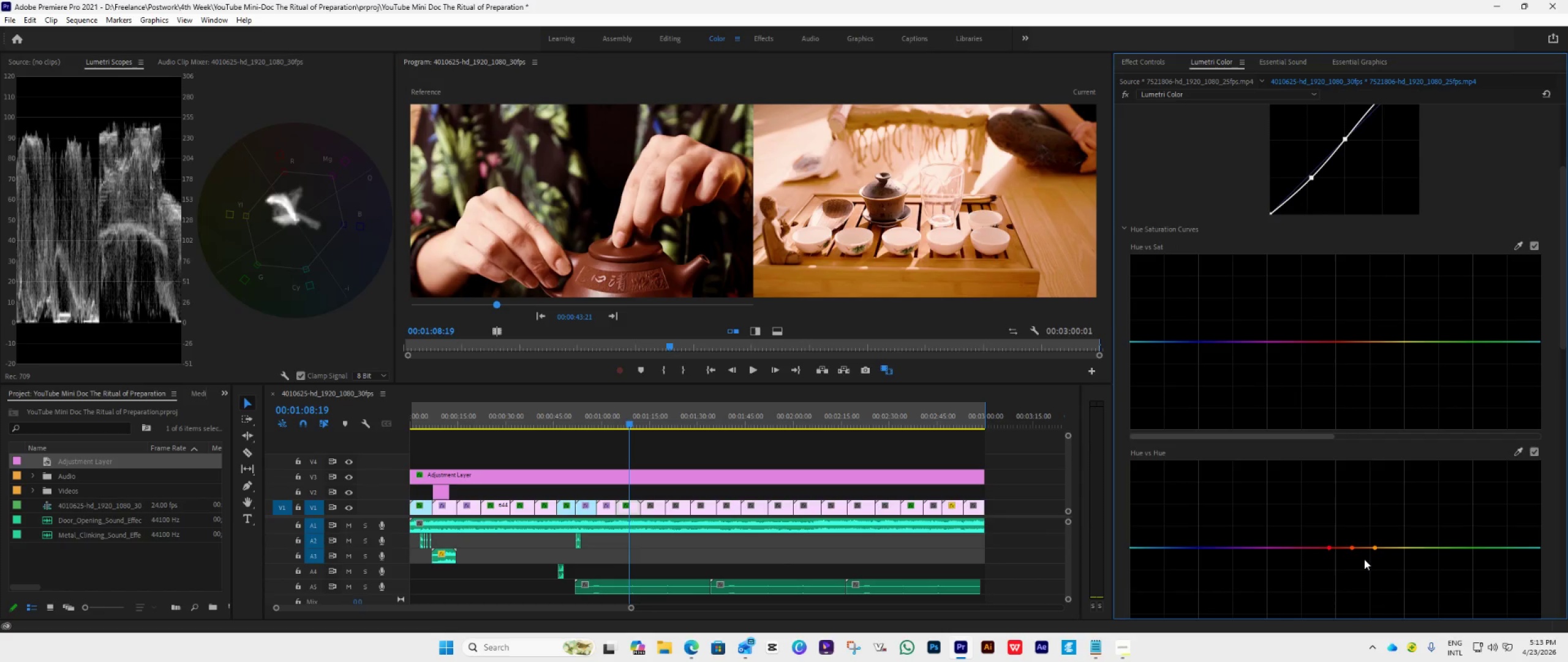 
left_click_drag(start_coordinate=[1351, 550], to_coordinate=[1352, 546])
 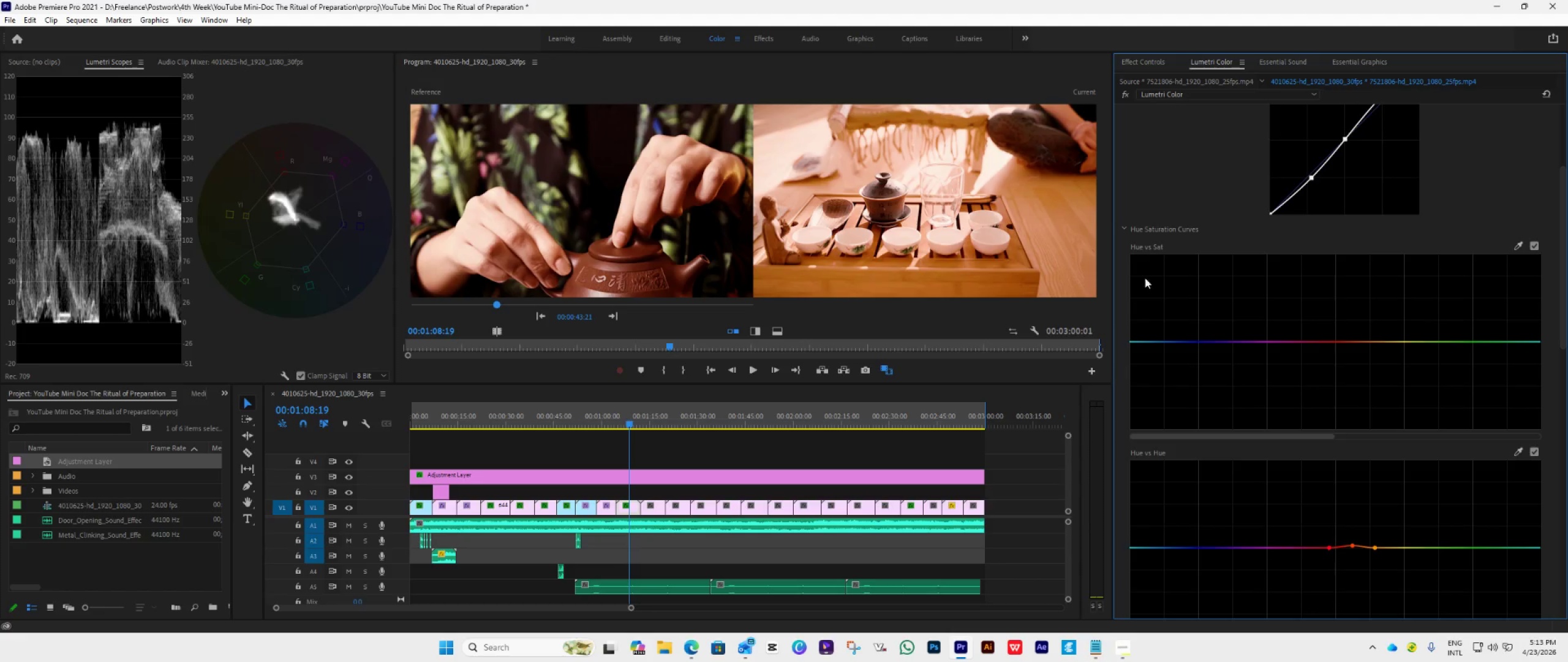 
wait(6.36)
 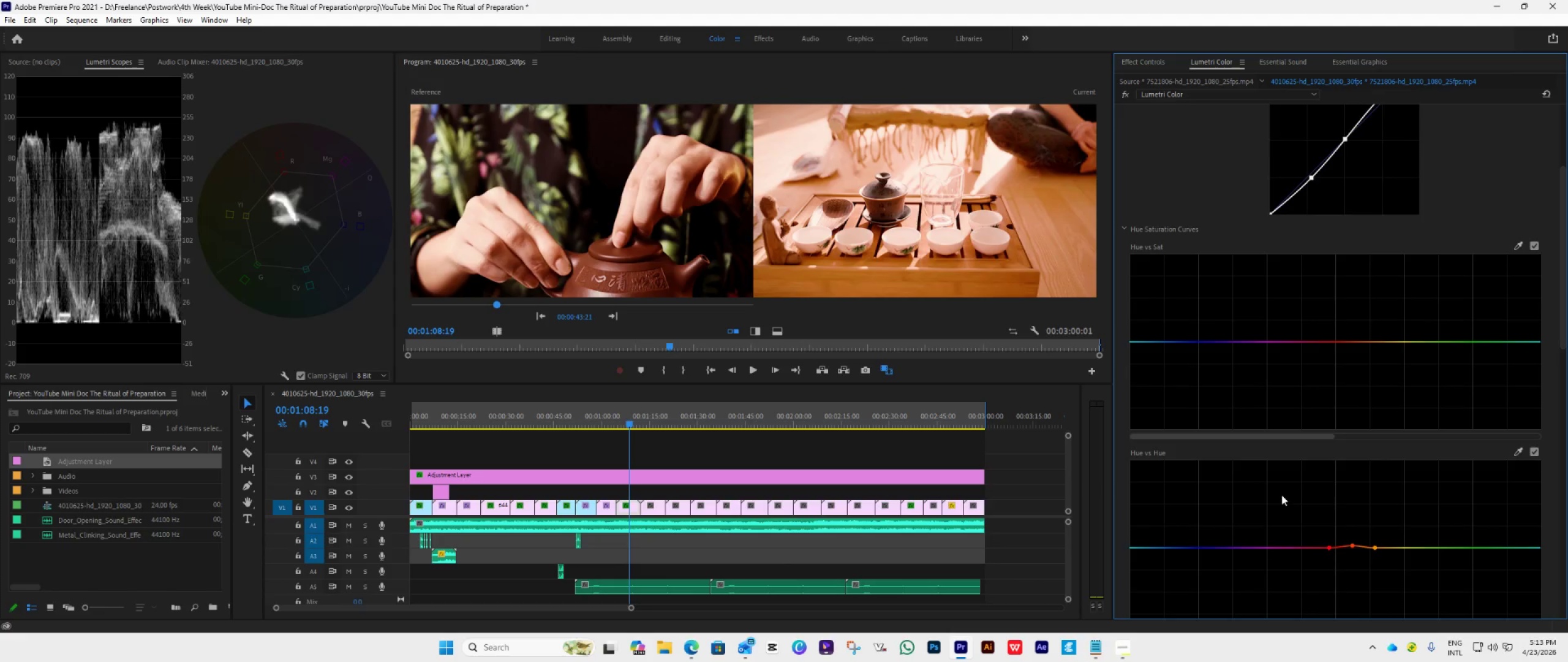 
scroll: coordinate [1223, 168], scroll_direction: up, amount: 15.0
 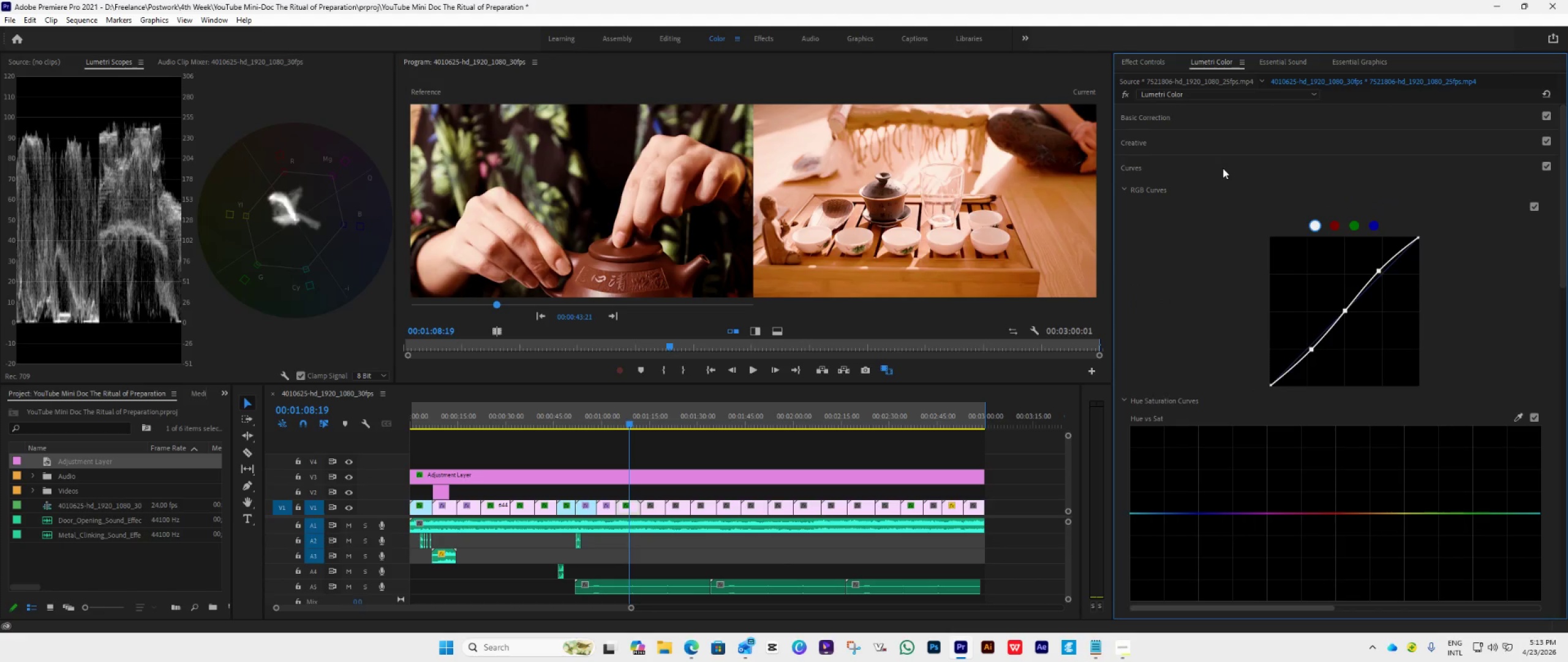 
left_click([1223, 168])
 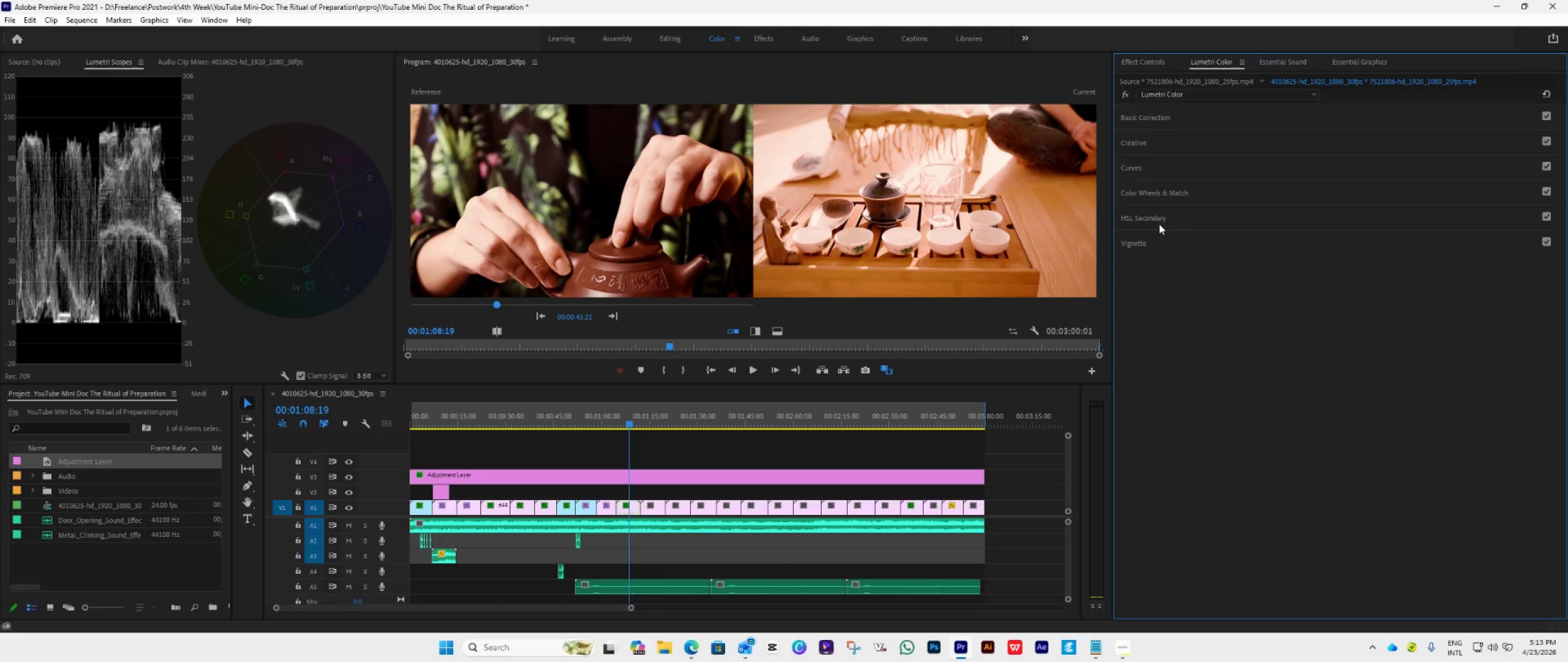 
left_click([1204, 193])
 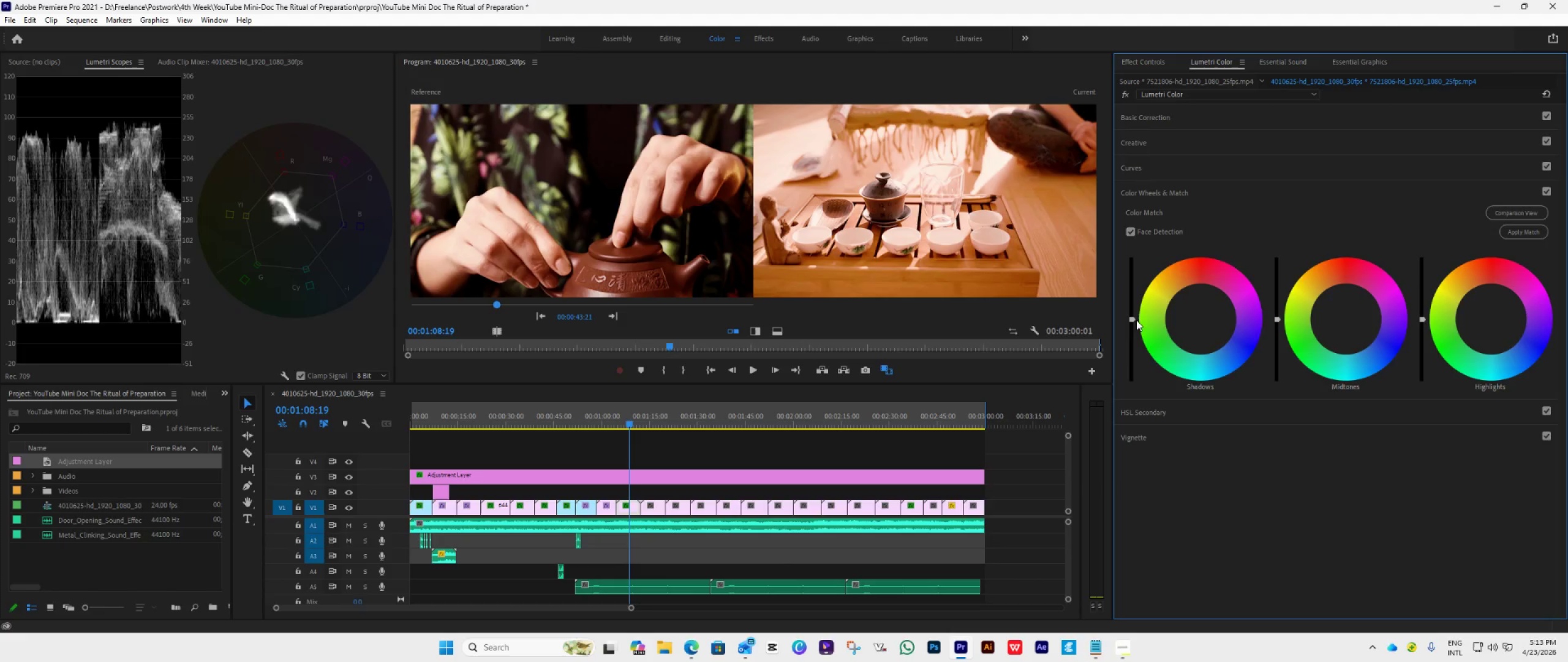 
left_click_drag(start_coordinate=[1133, 320], to_coordinate=[1120, 446])
 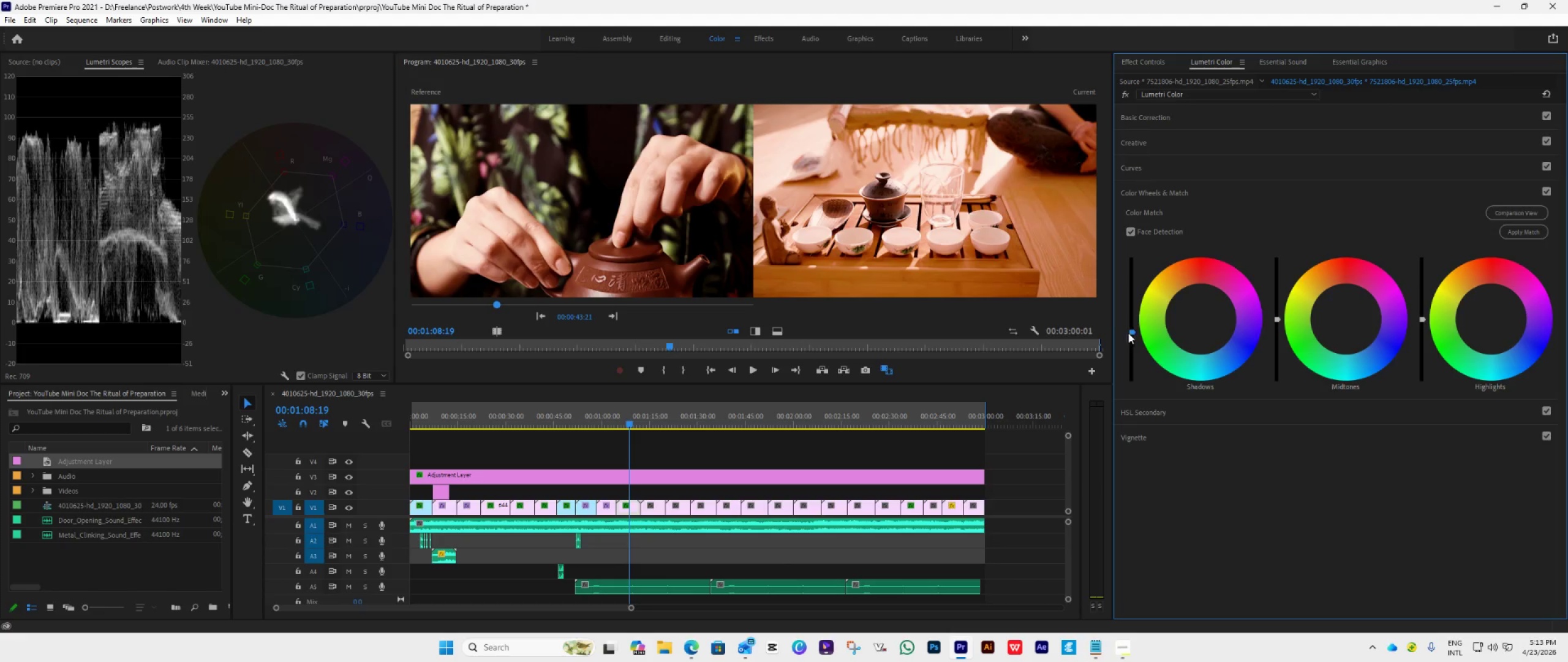 
left_click_drag(start_coordinate=[1131, 330], to_coordinate=[1129, 363])
 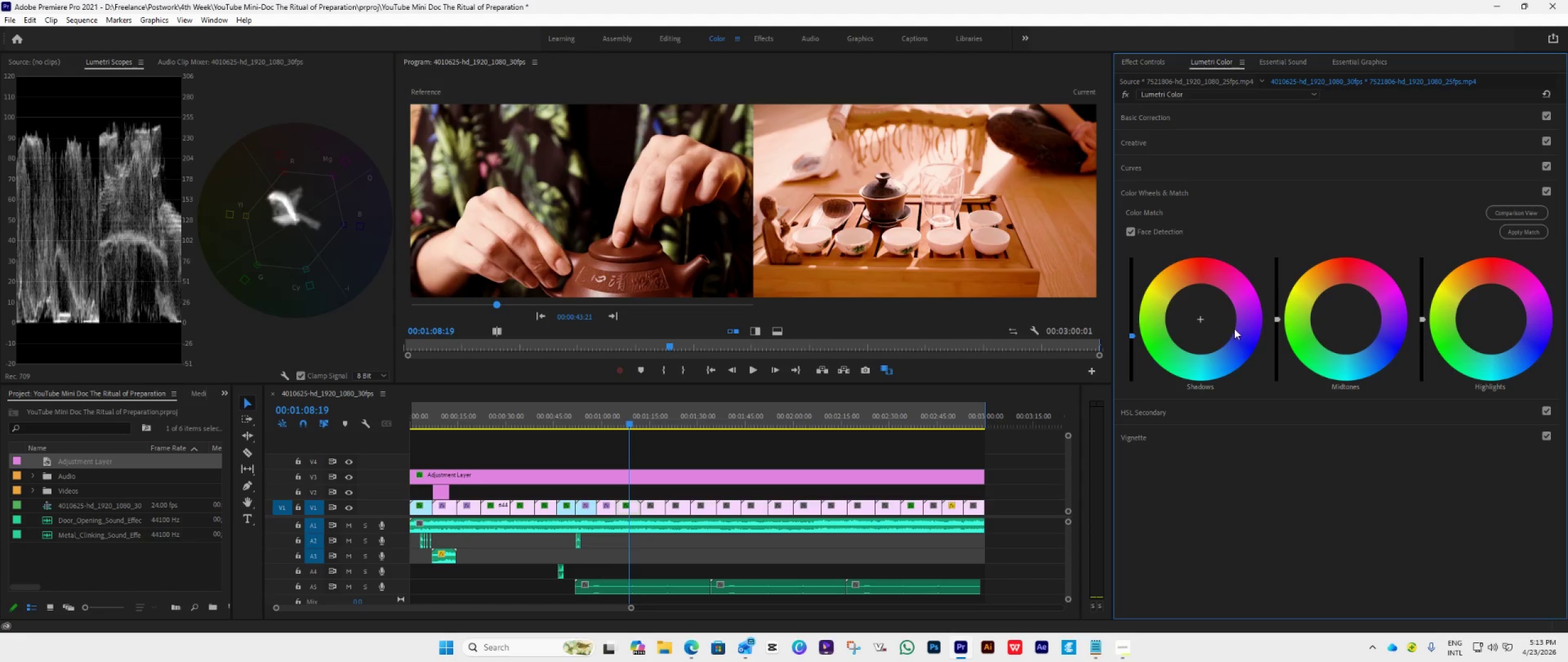 
left_click_drag(start_coordinate=[1204, 321], to_coordinate=[1270, 462])
 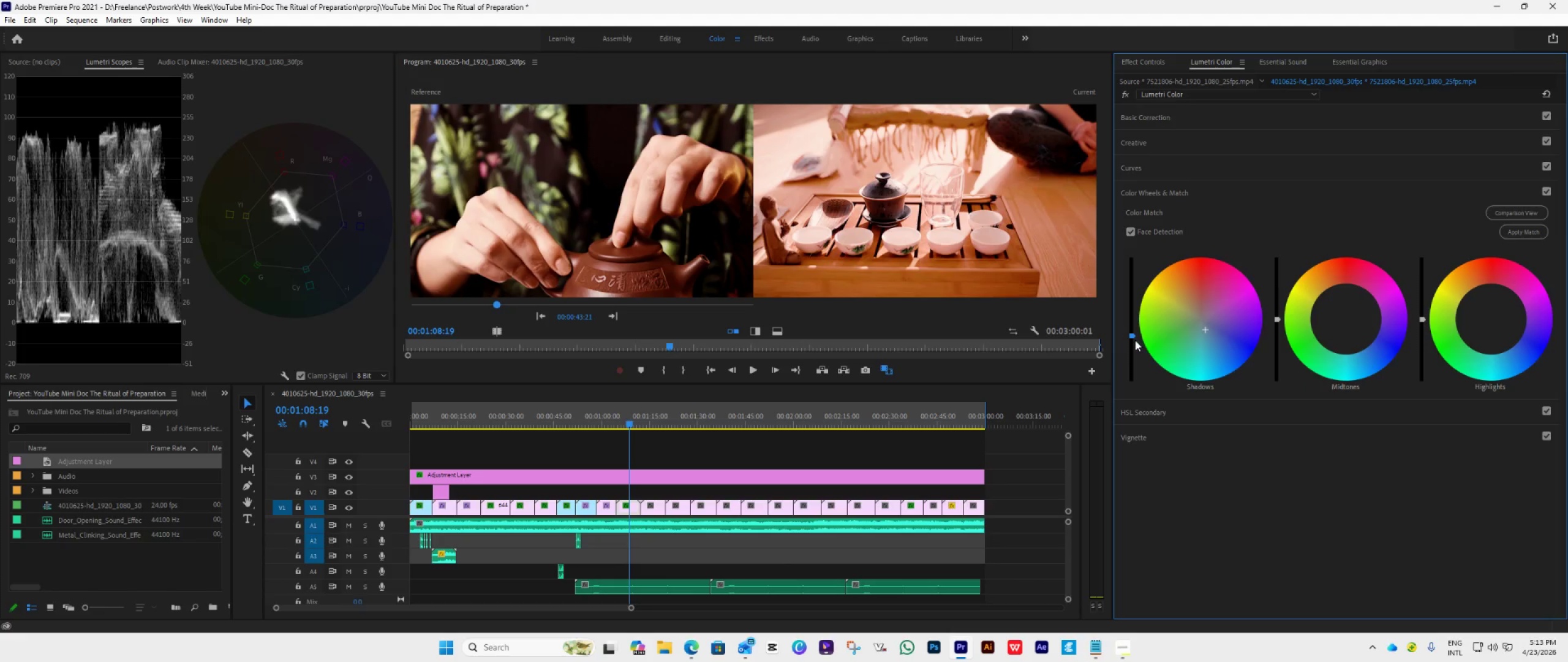 
left_click_drag(start_coordinate=[1131, 338], to_coordinate=[1136, 363])
 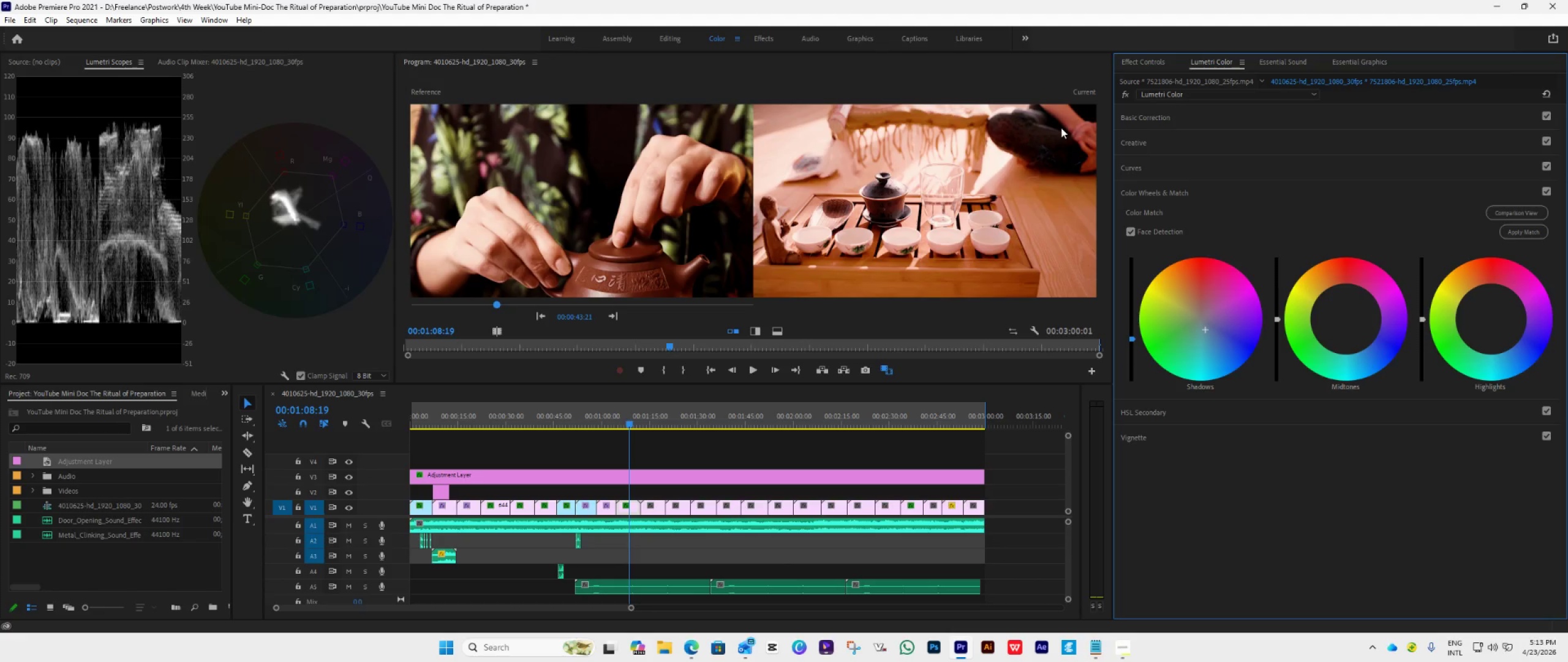 
left_click([1196, 105])
 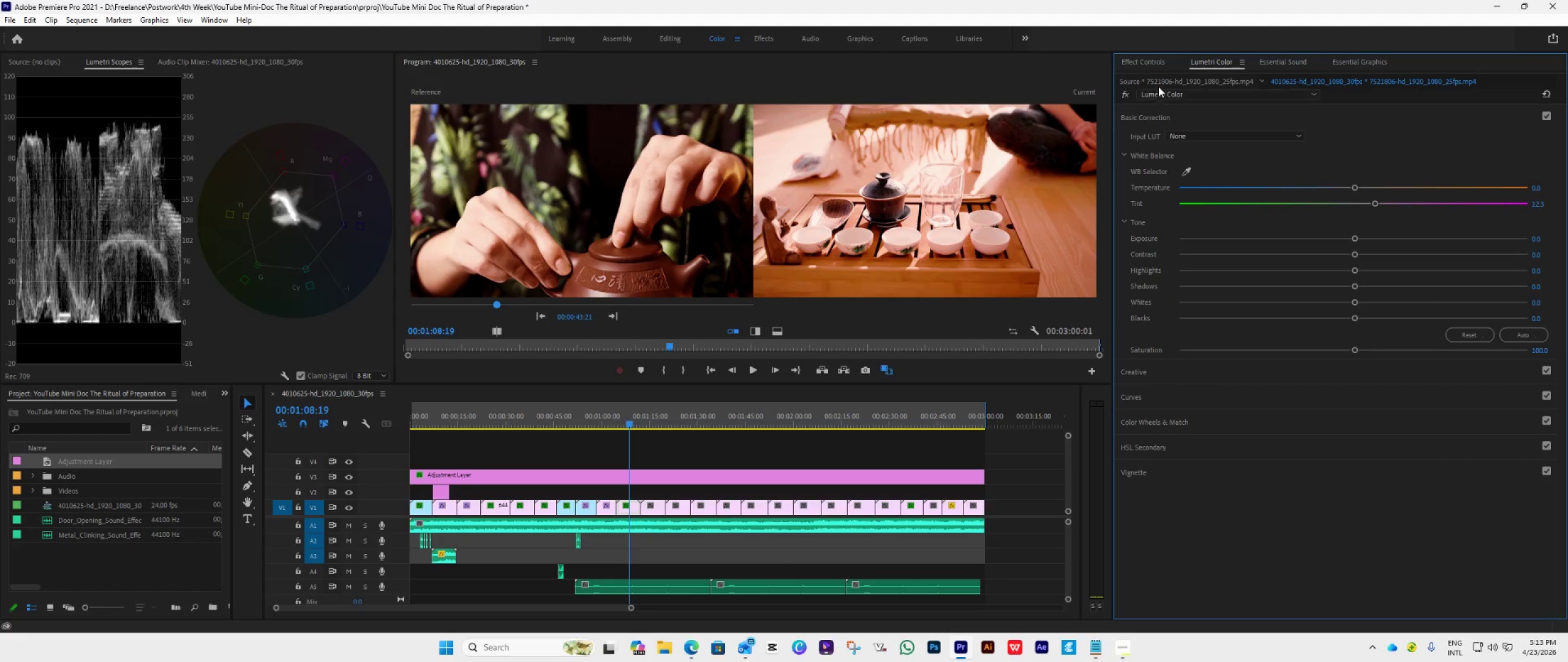 
left_click([1139, 55])
 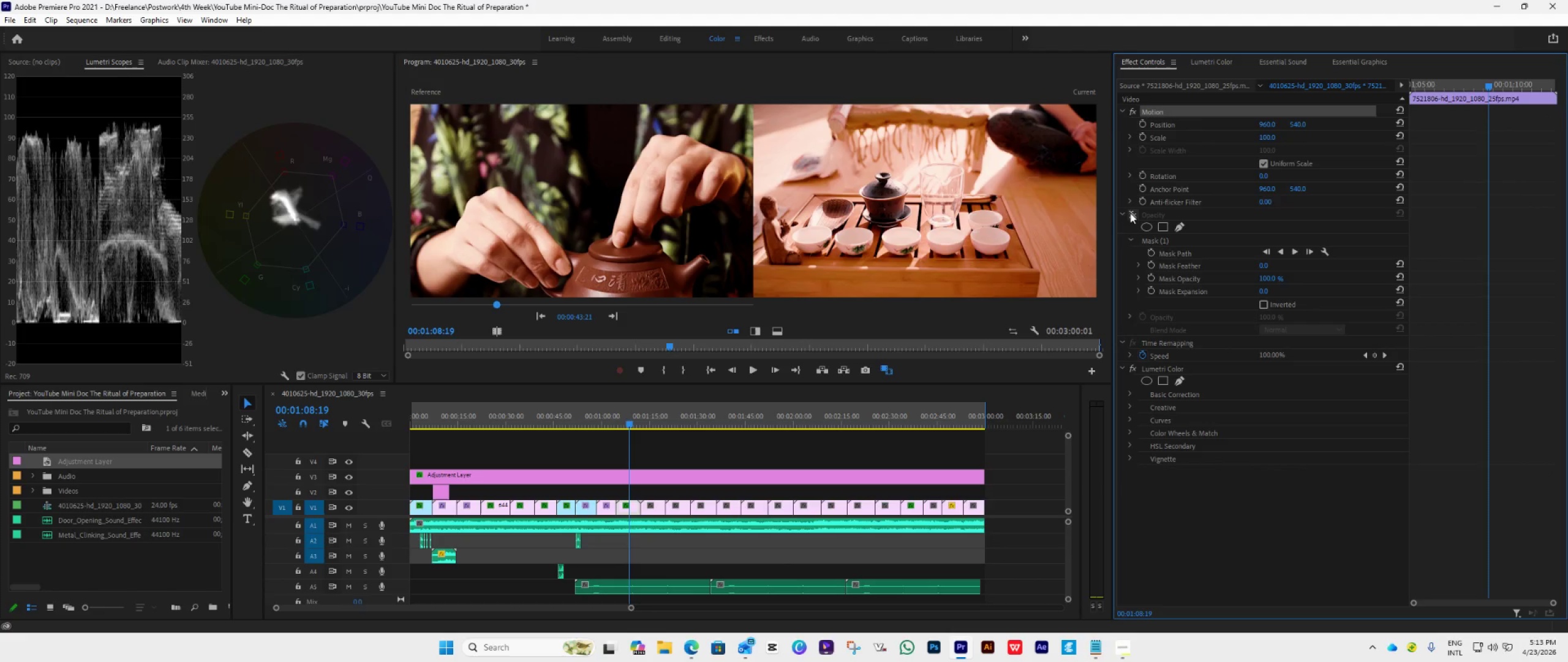 
left_click([1130, 215])
 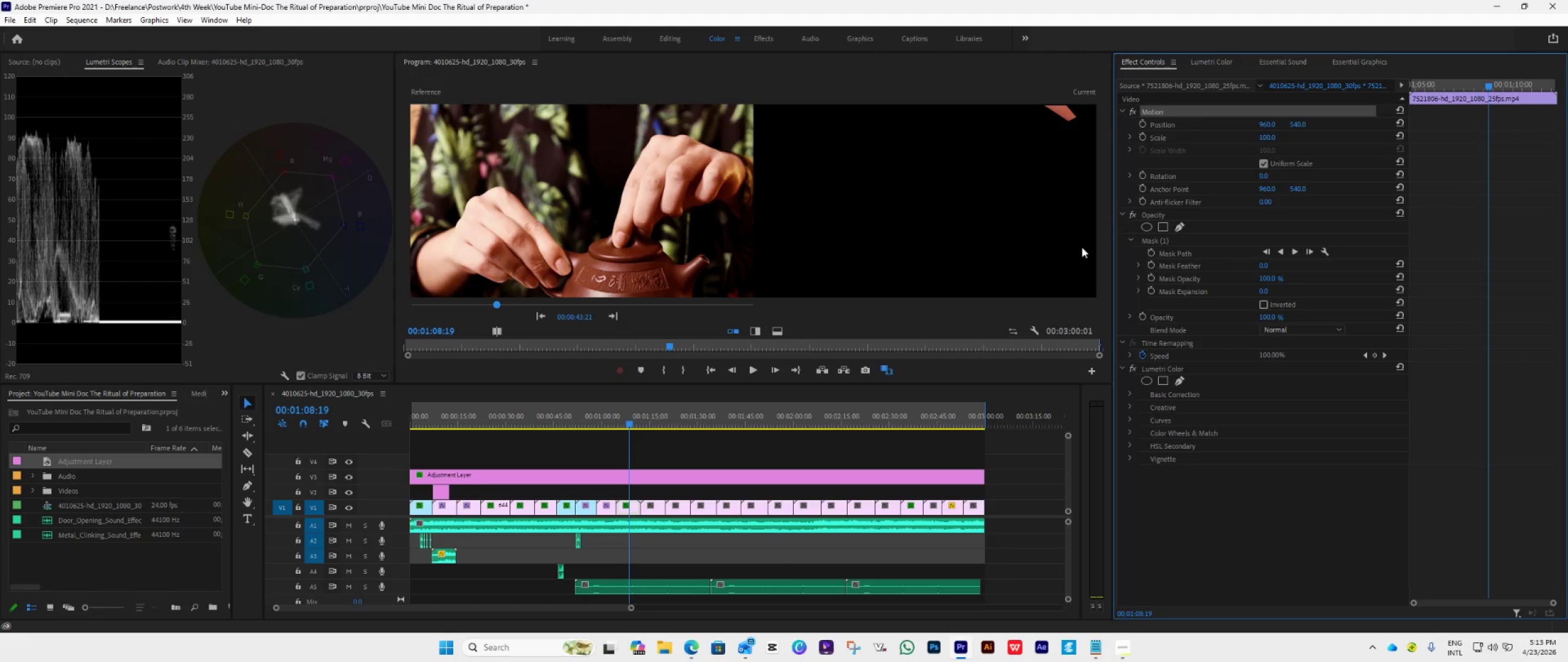 
left_click([889, 366])
 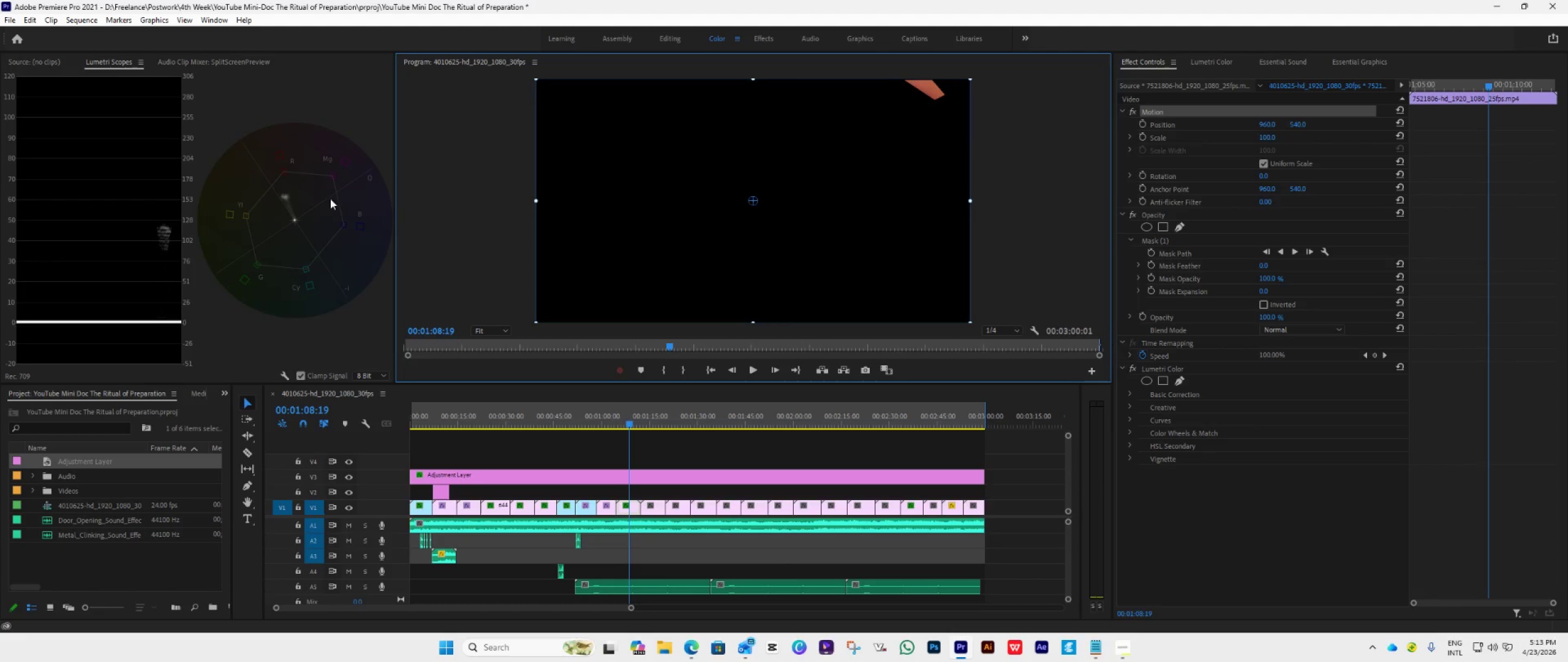 
left_click([1203, 61])
 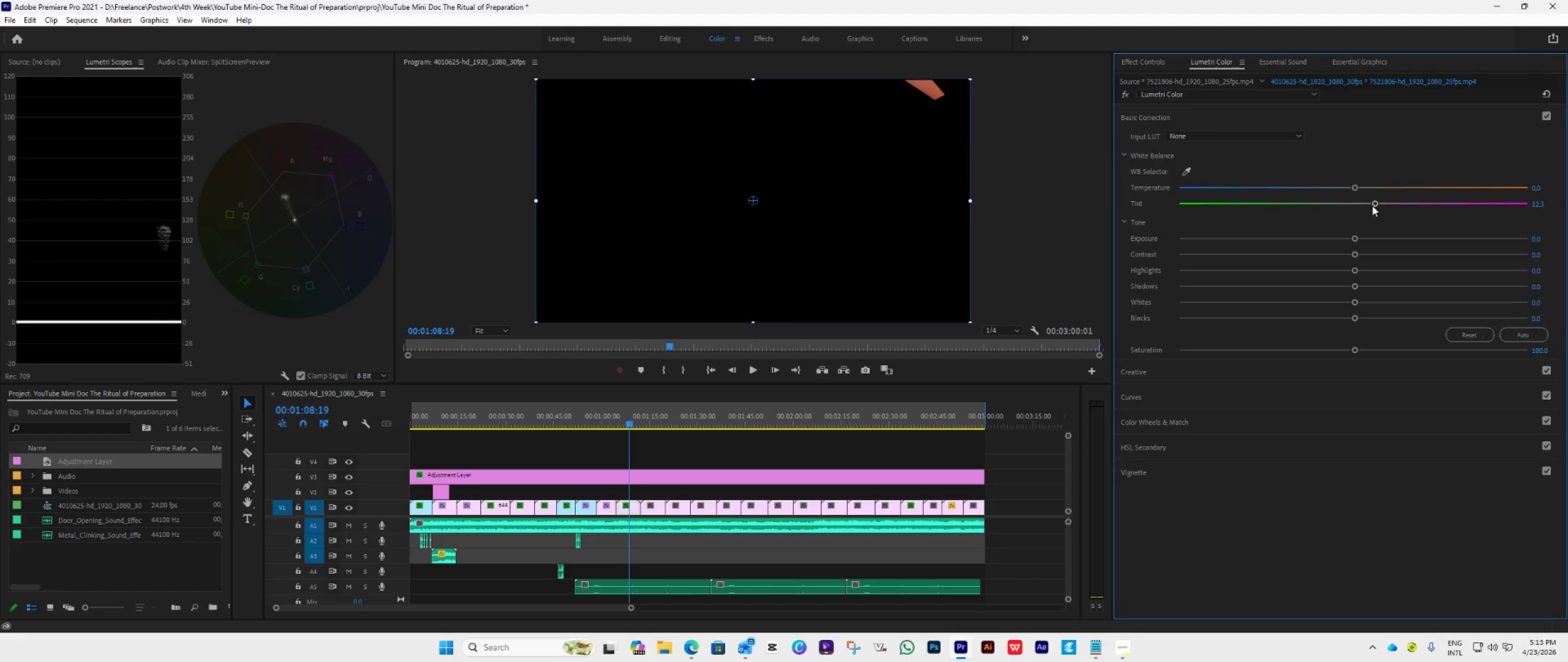 
left_click_drag(start_coordinate=[1374, 203], to_coordinate=[1355, 205])
 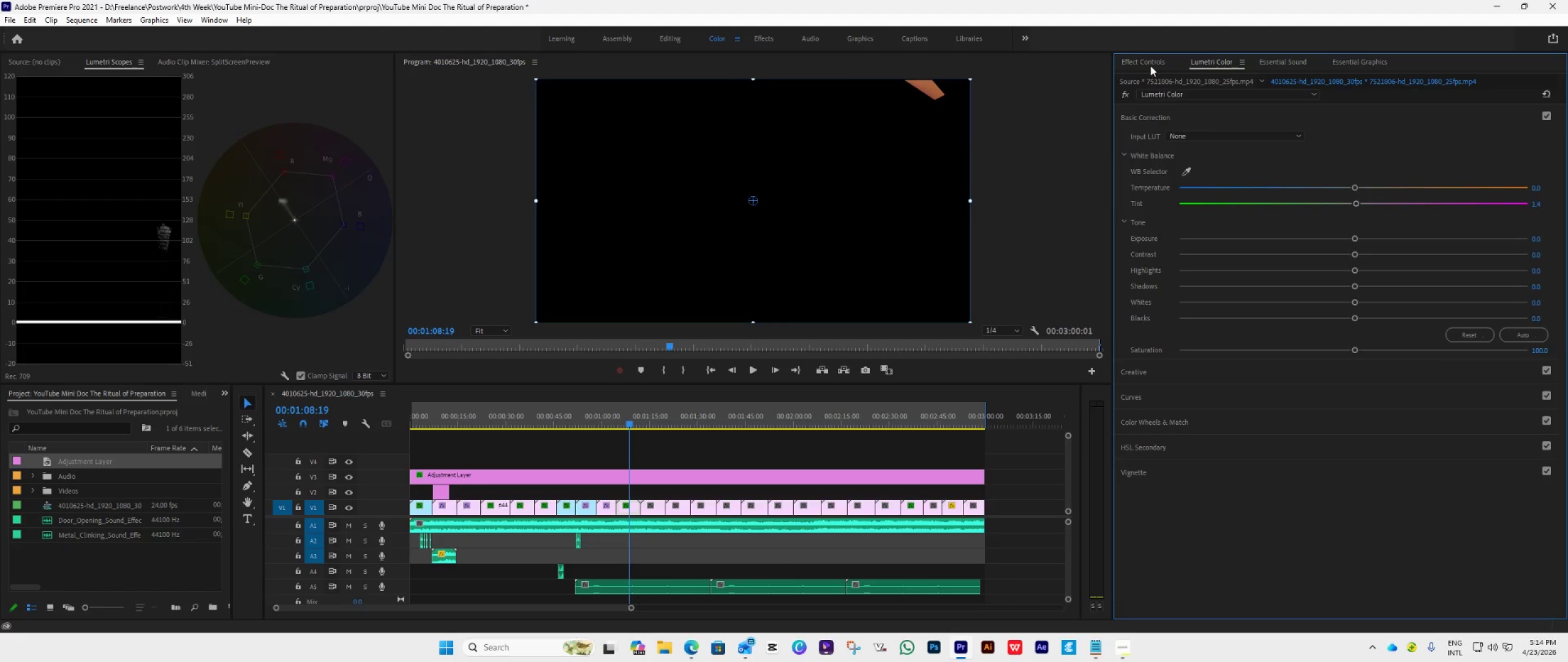 
left_click([1145, 59])
 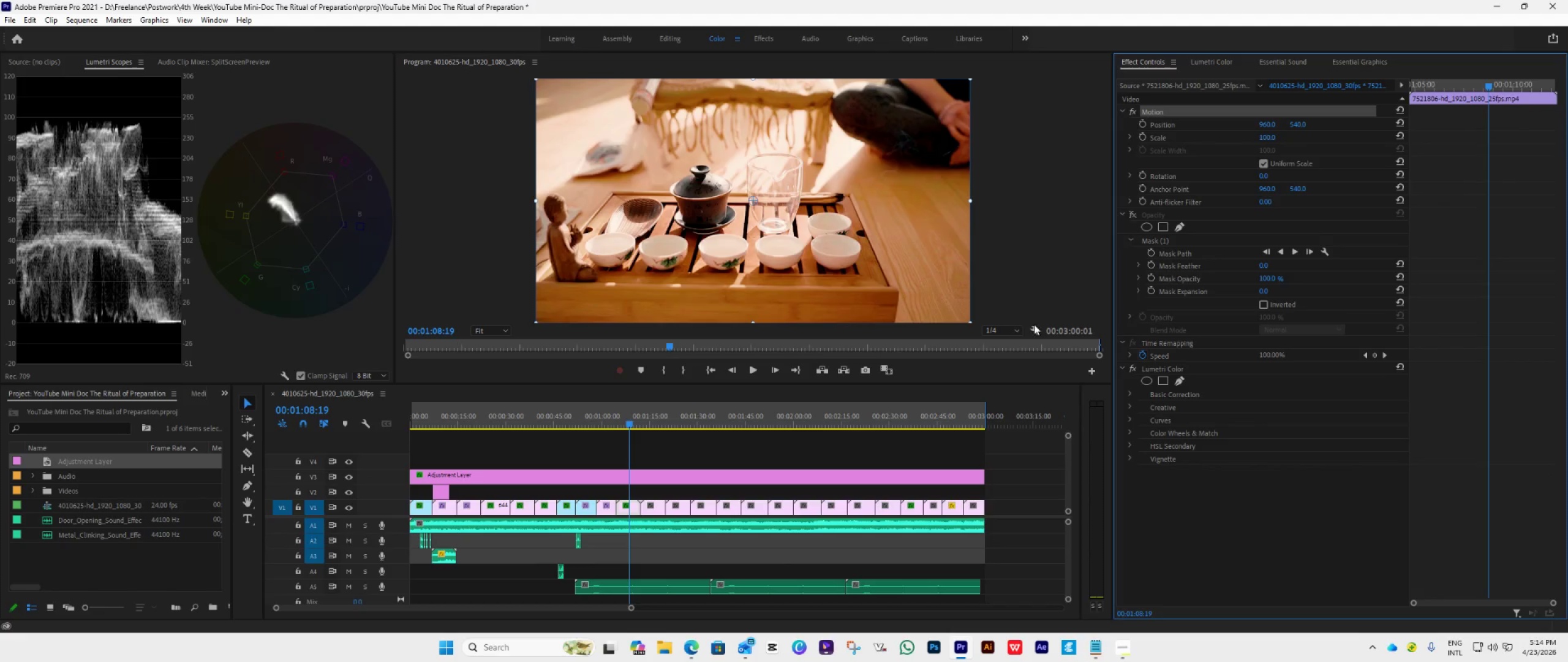 
left_click([889, 373])
 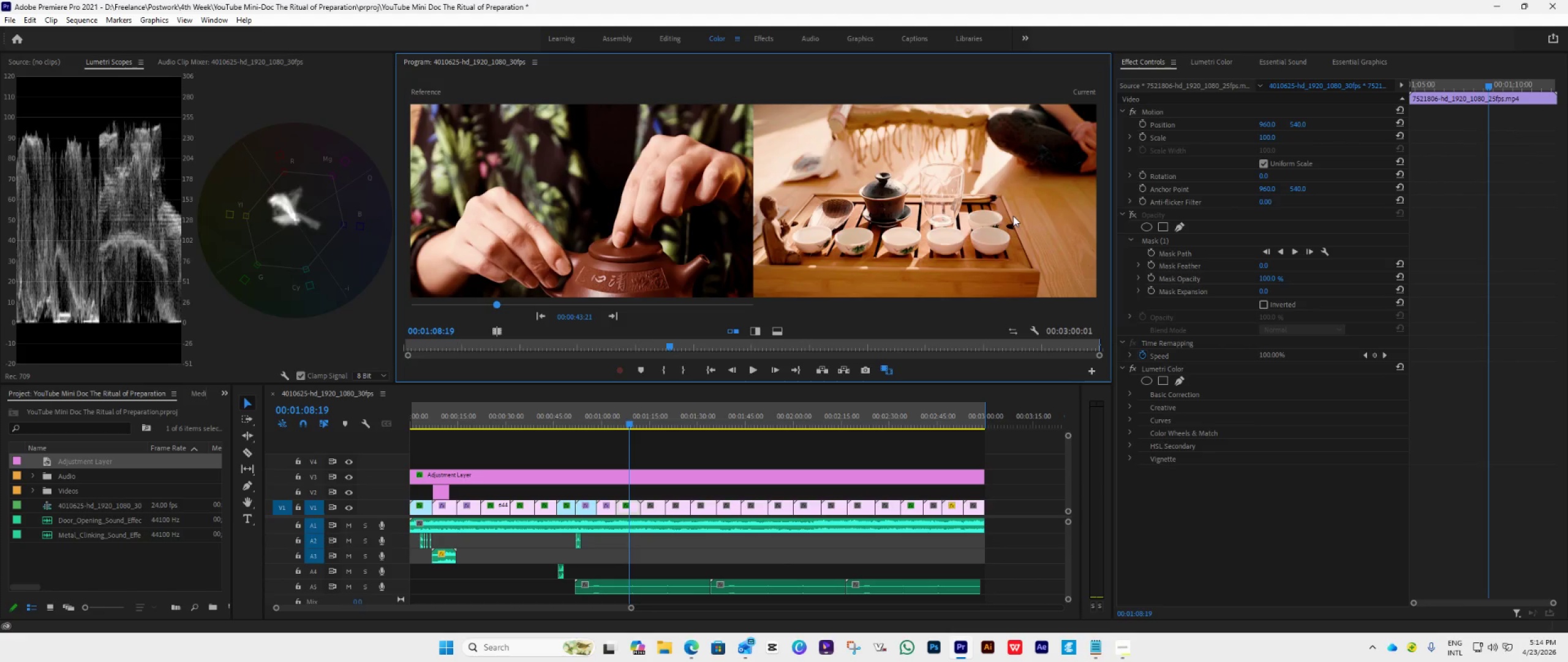 
wait(21.0)
 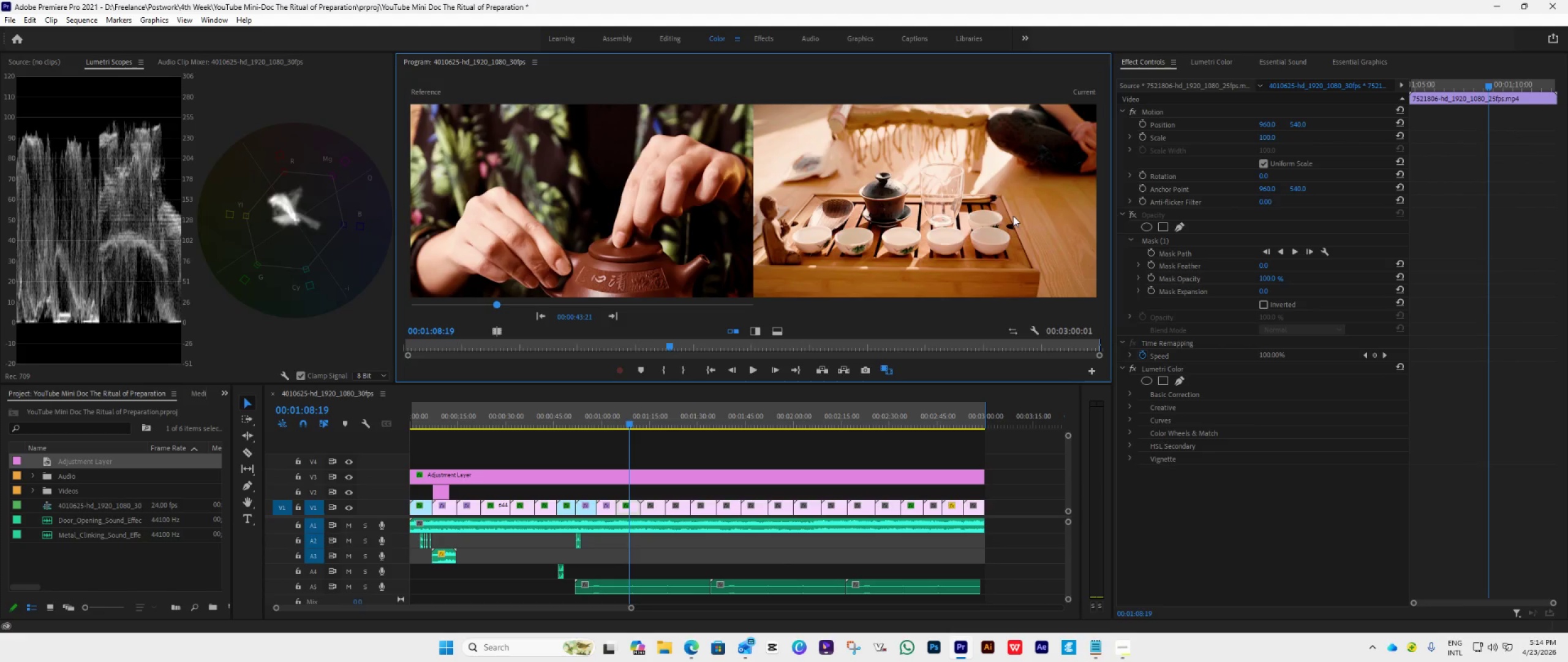 
left_click_drag(start_coordinate=[628, 426], to_coordinate=[621, 444])
 